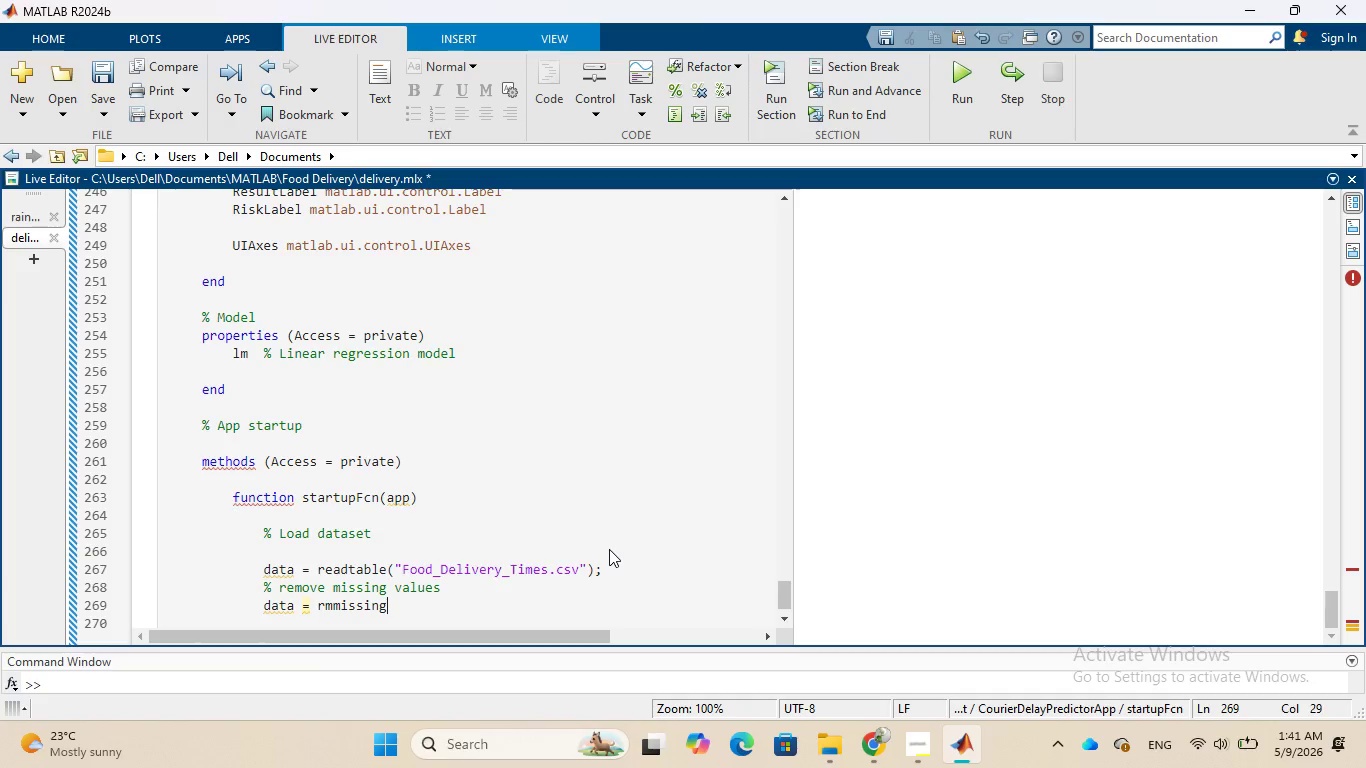 
type((data)
 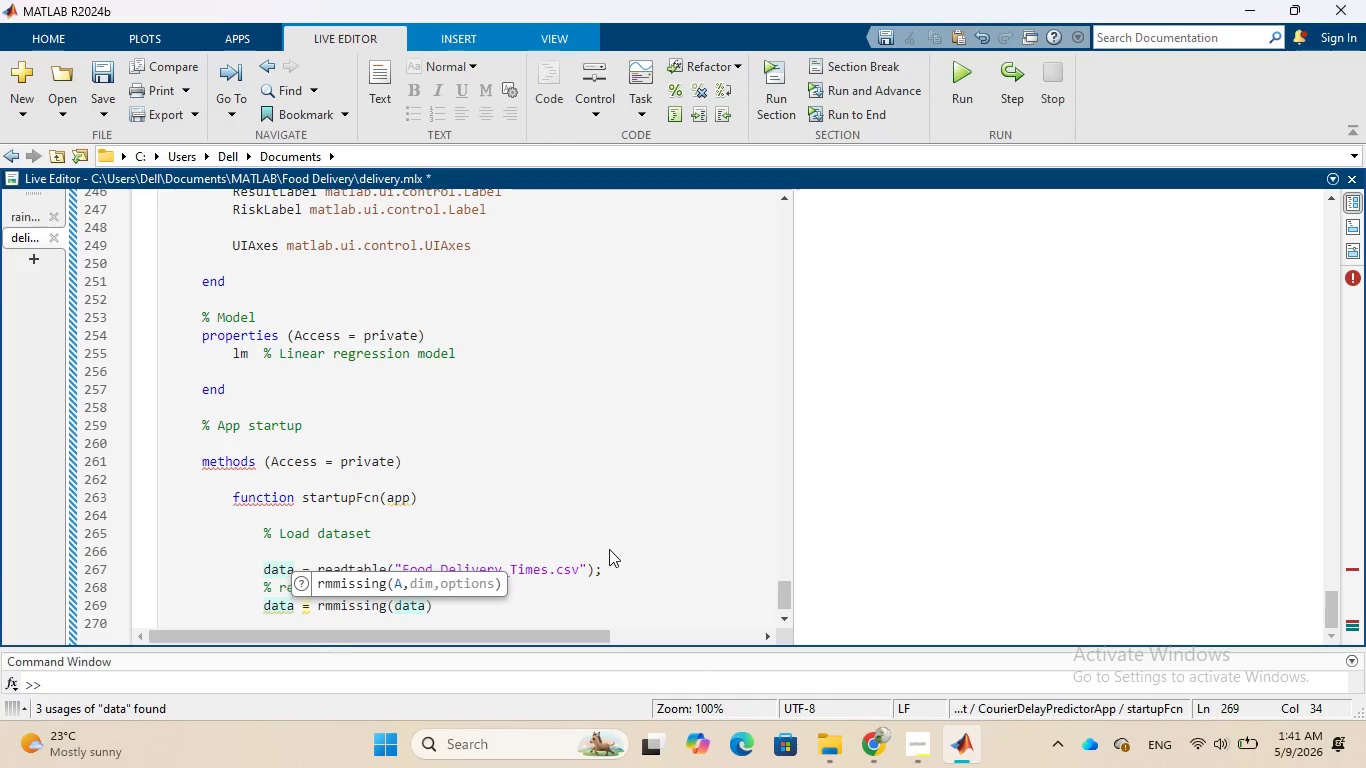 
key(ArrowRight)
 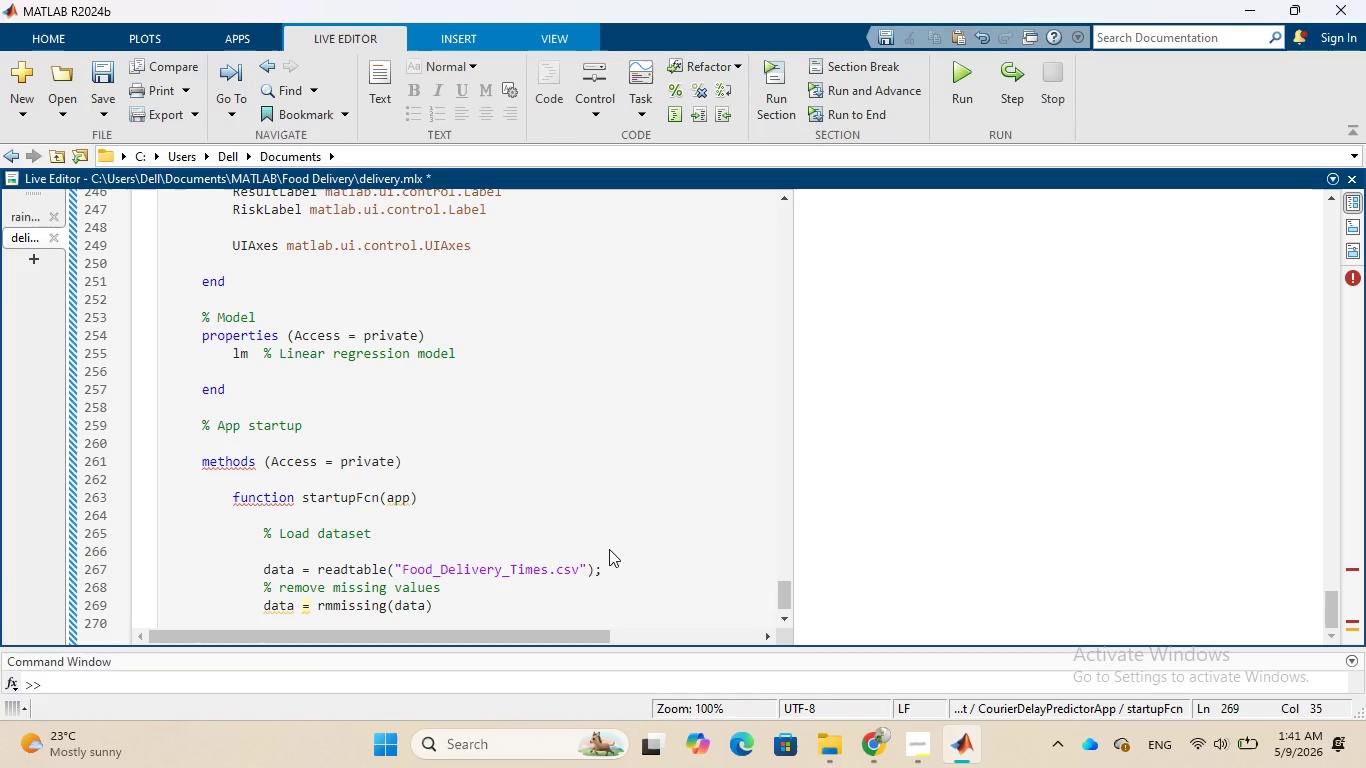 
key(Semicolon)
 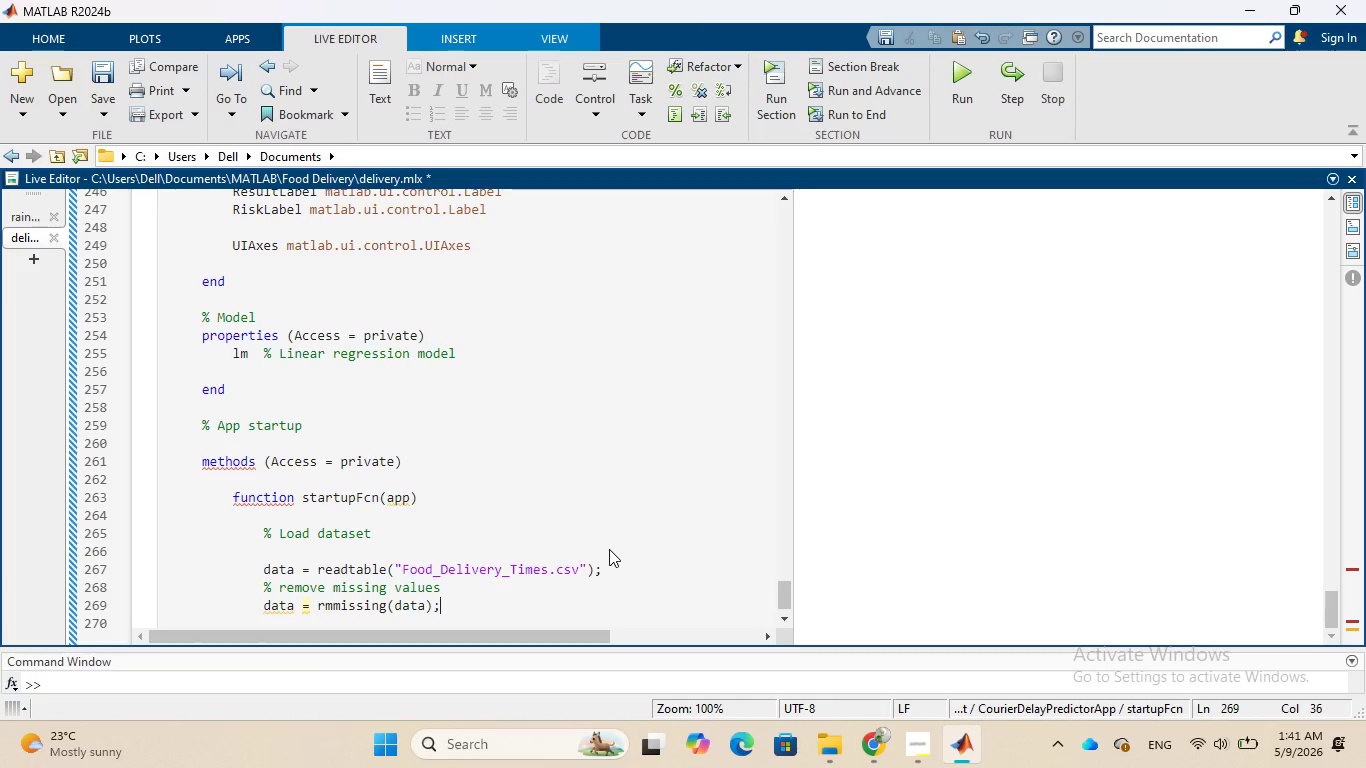 
key(Enter)
 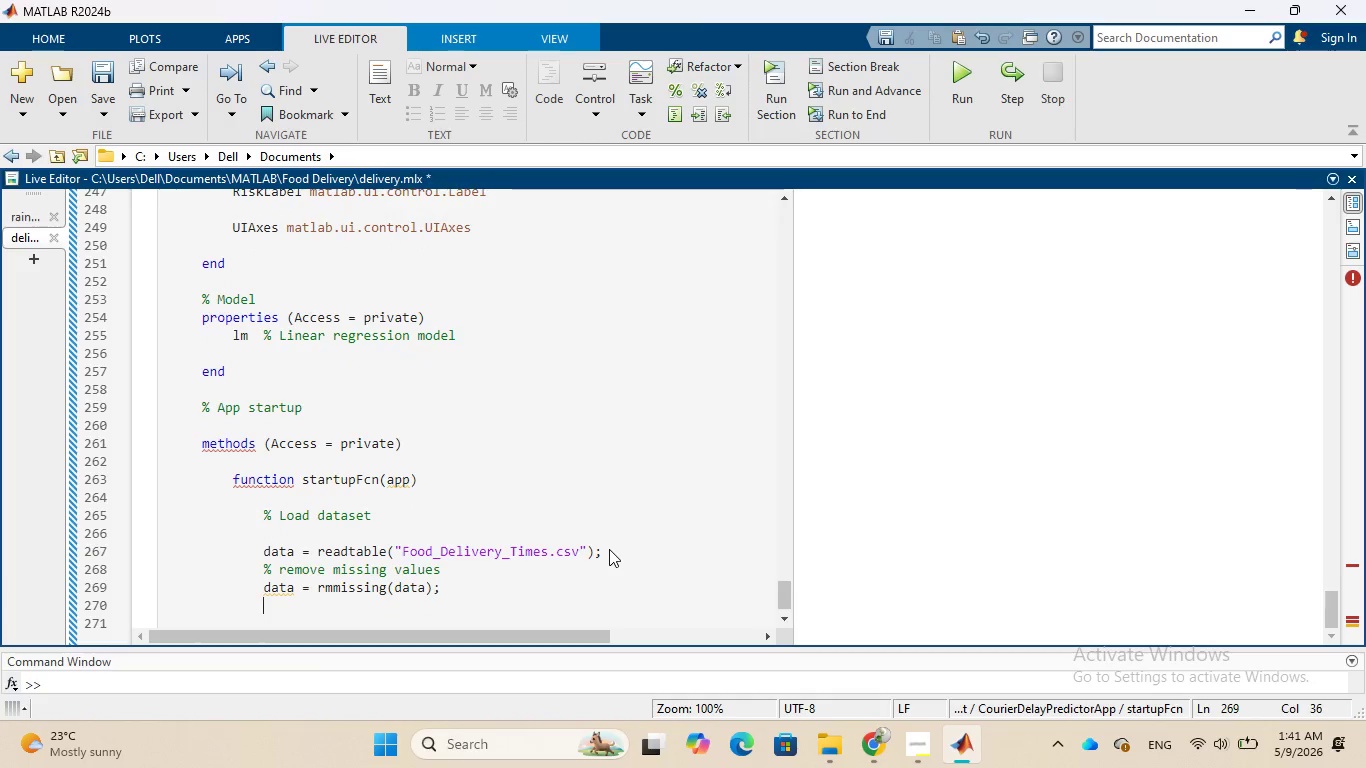 
key(Enter)
 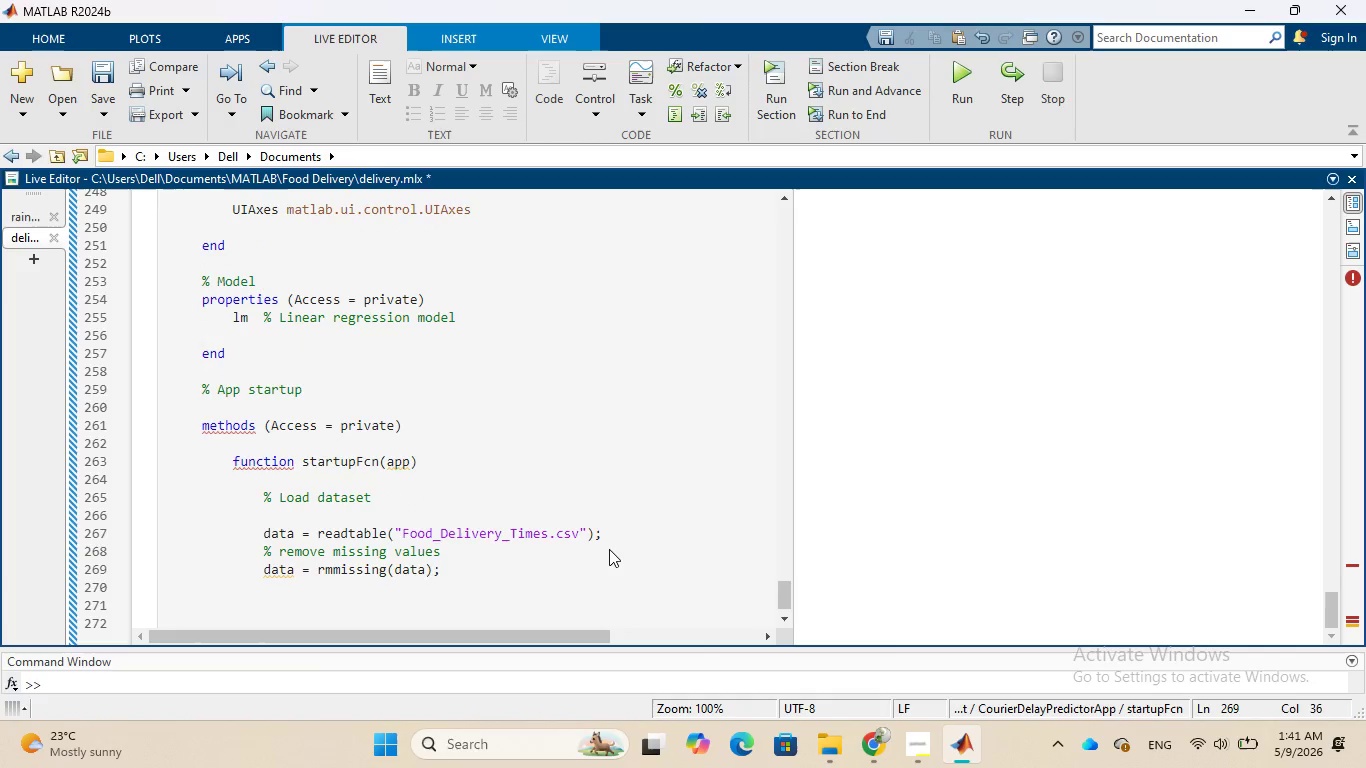 
key(Shift+5)
 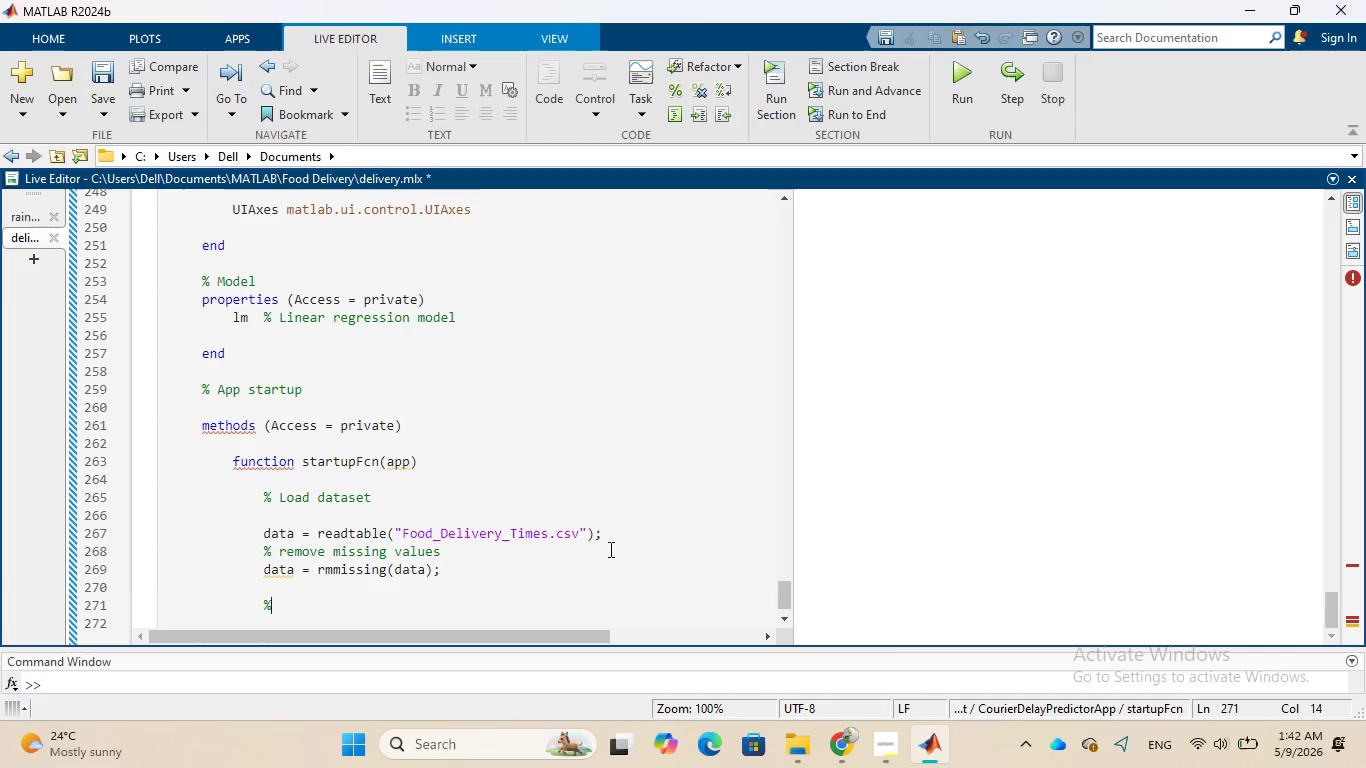 
wait(35.67)
 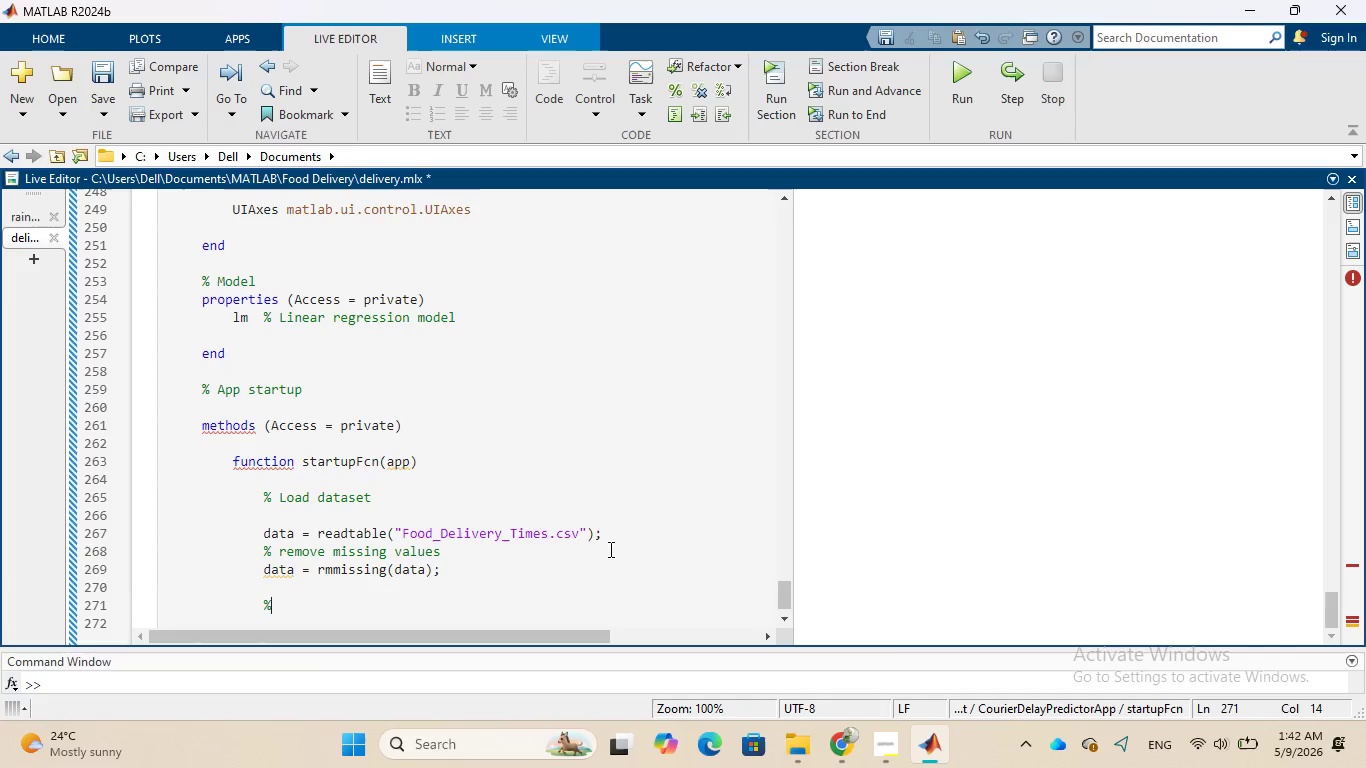 
type( Convert categorical variables)
 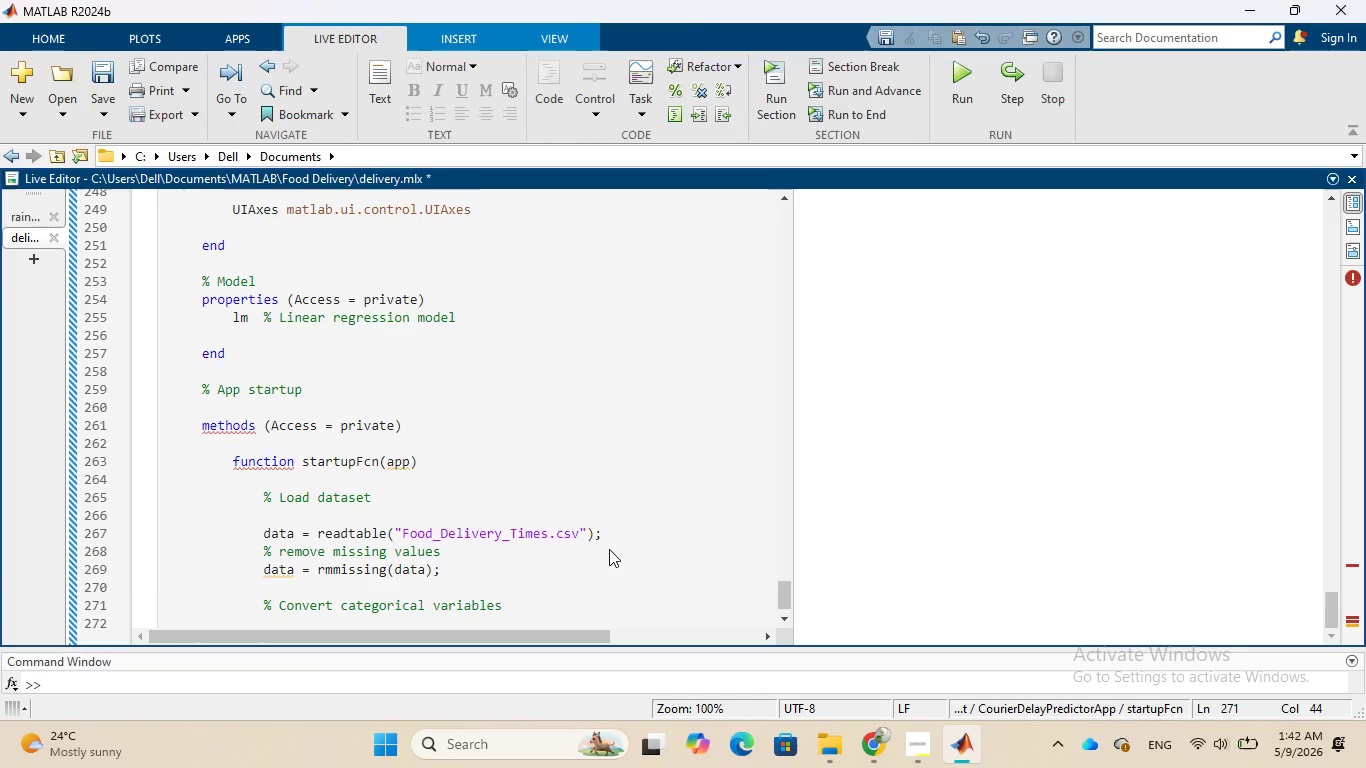 
key(Enter)
 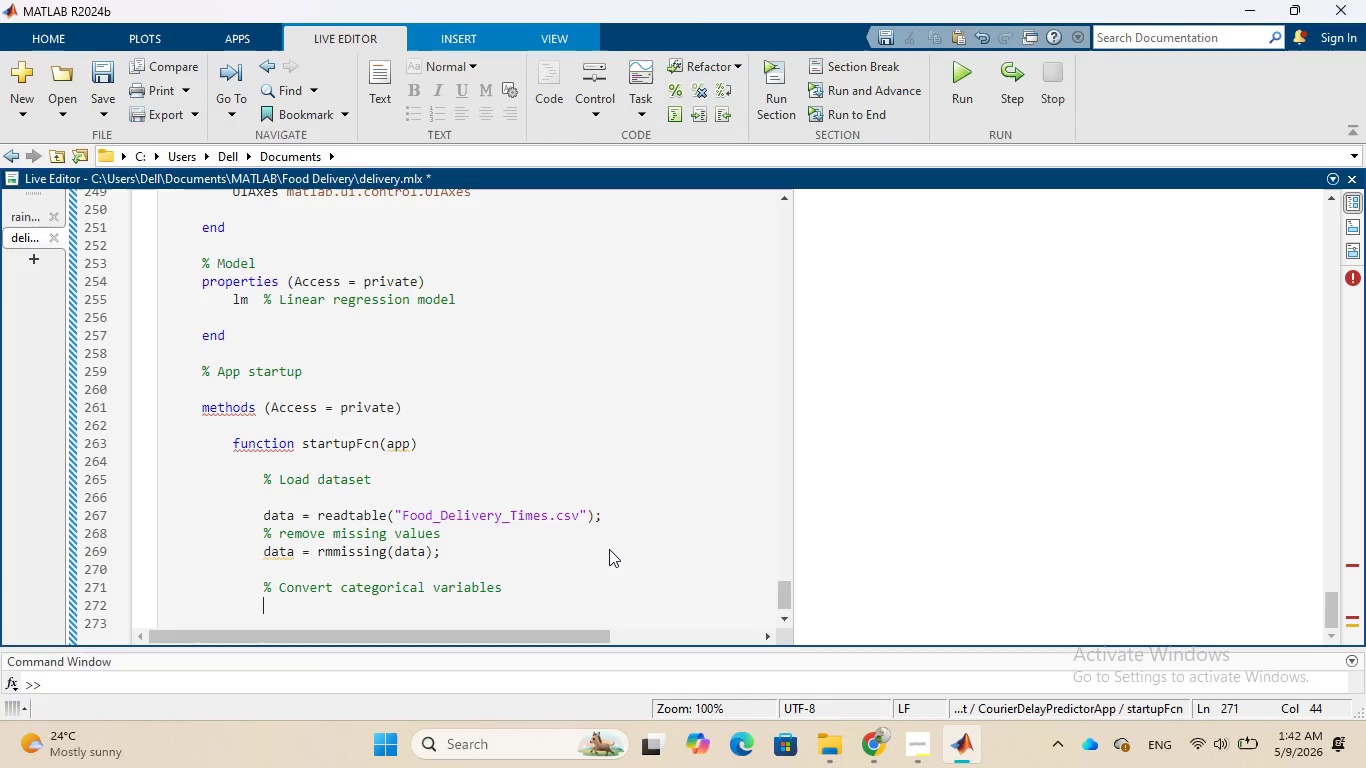 
wait(6.62)
 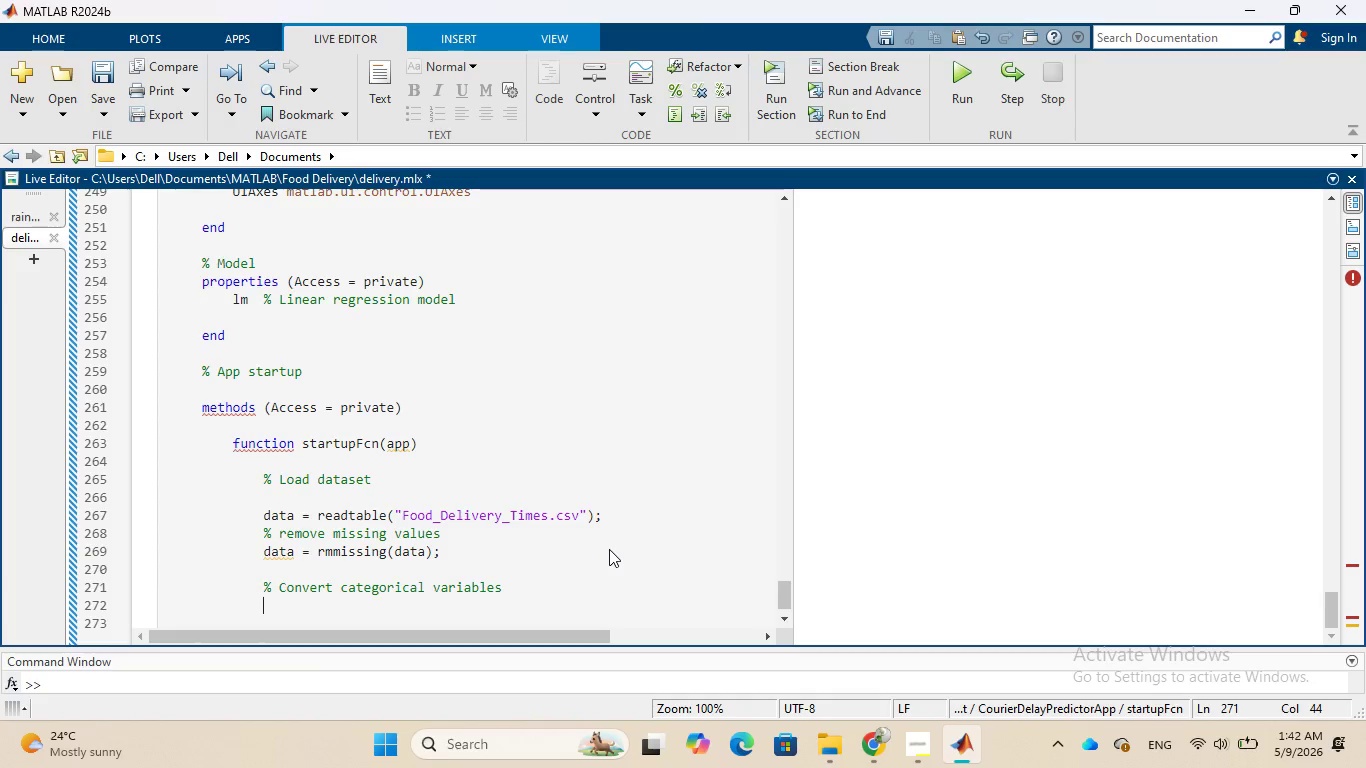 
type(data.)
 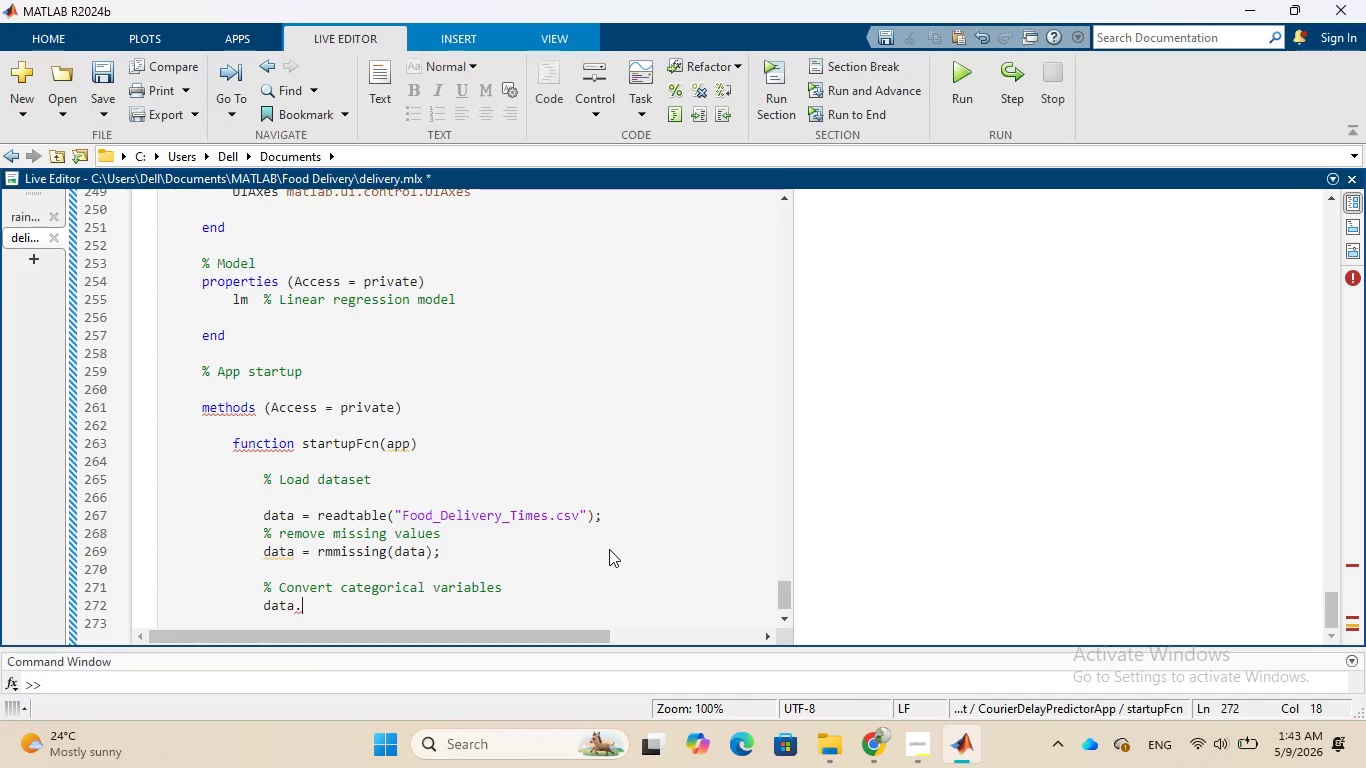 
type(Traffic)
 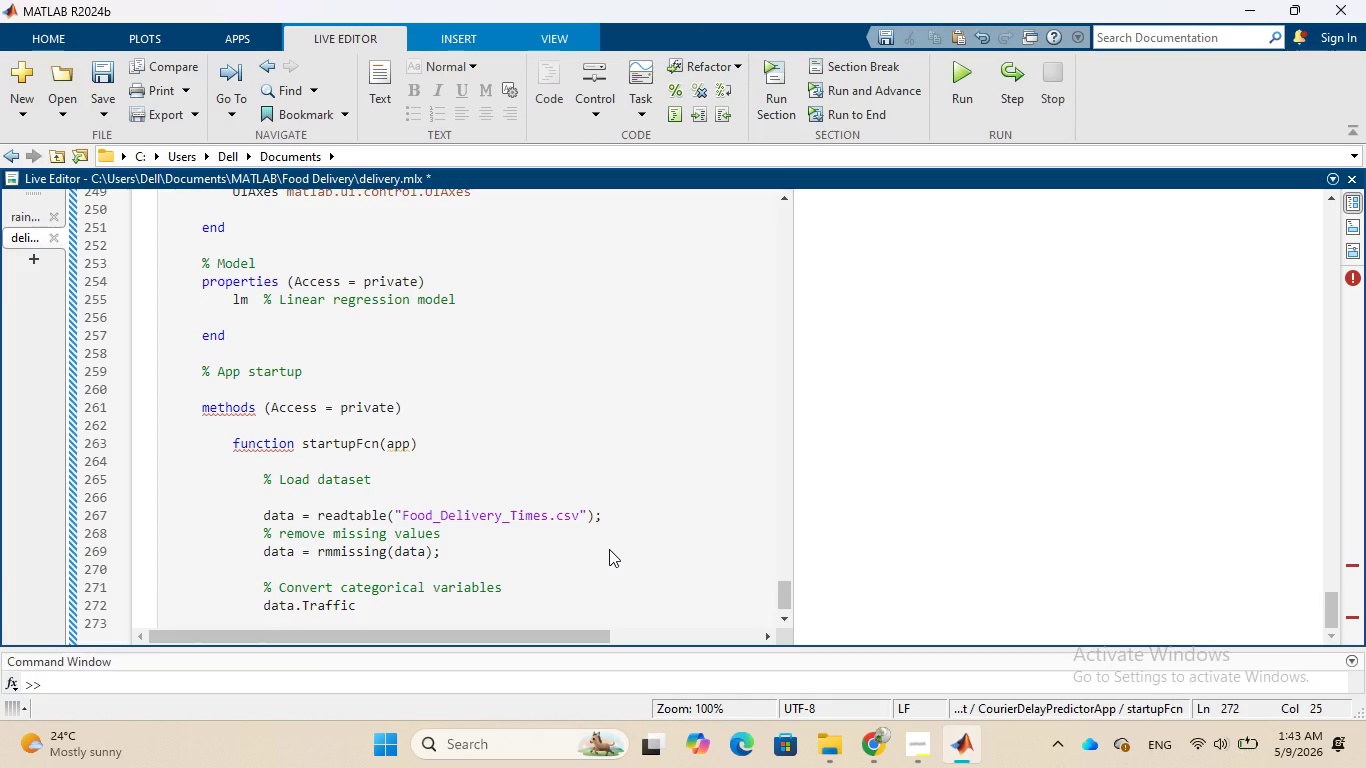 
wait(6.34)
 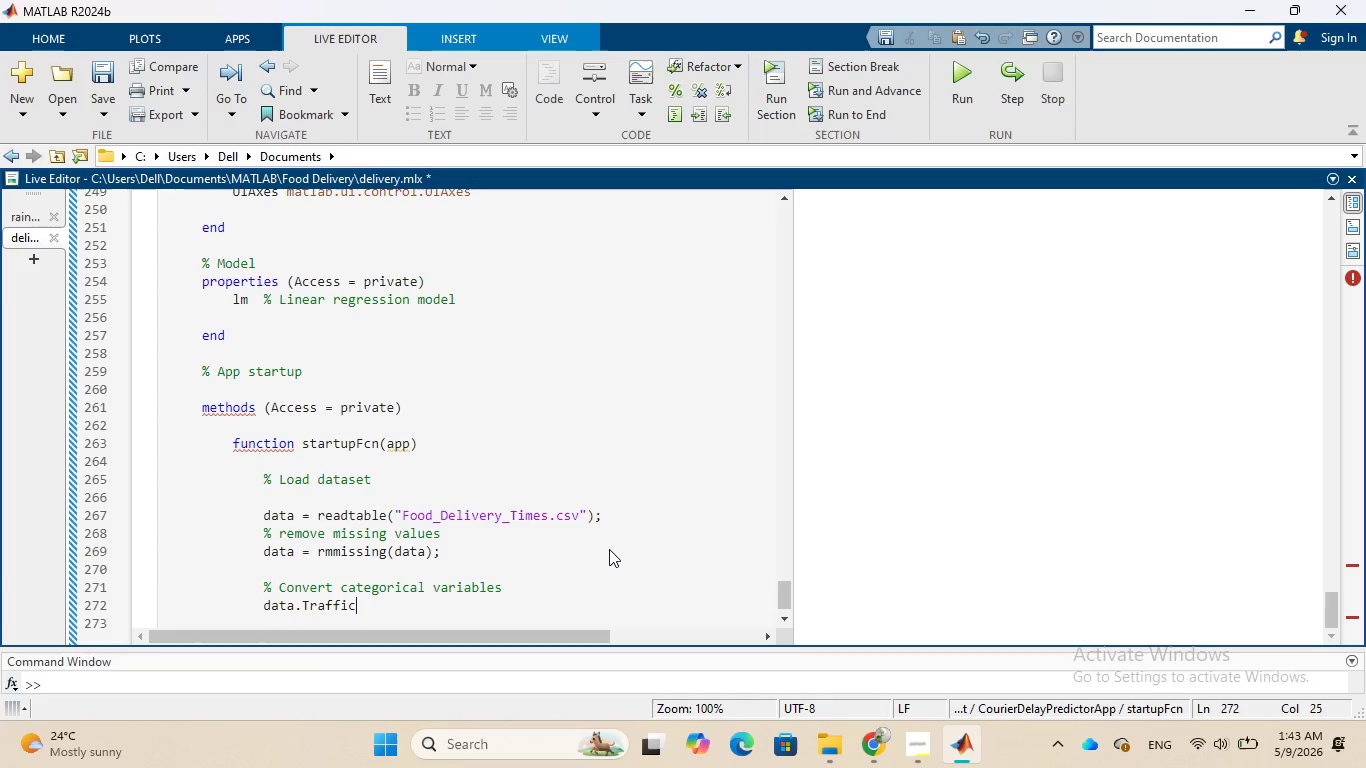 
key(Shift+Minus)
 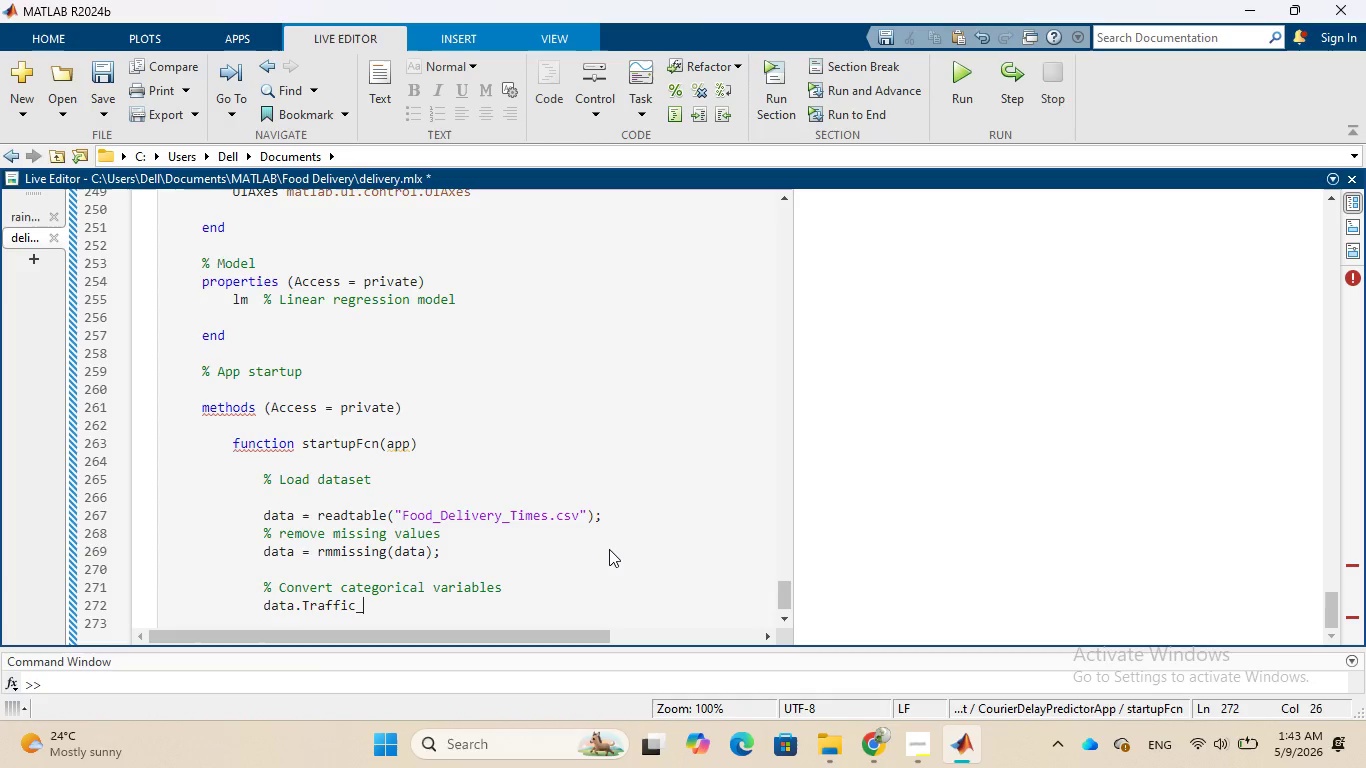 
type(Level)
 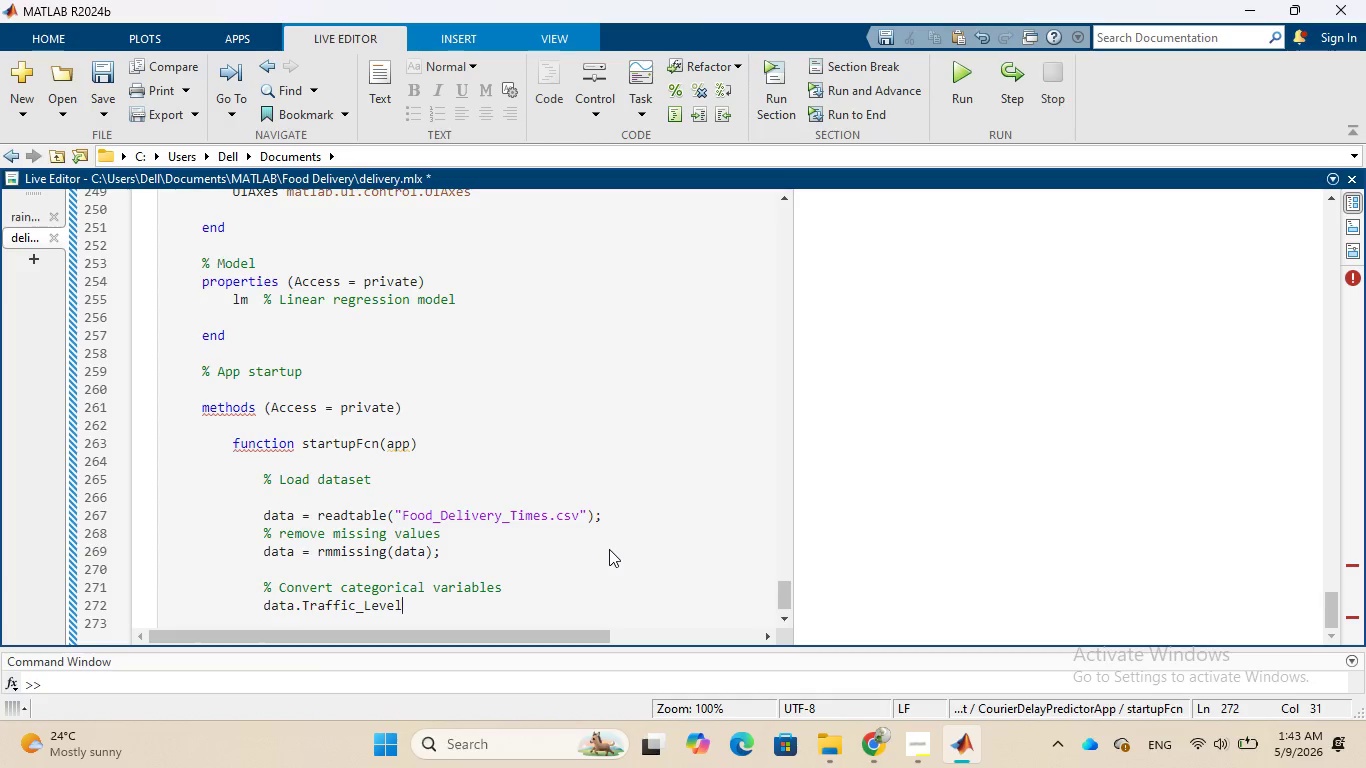 
type( = categorial )
 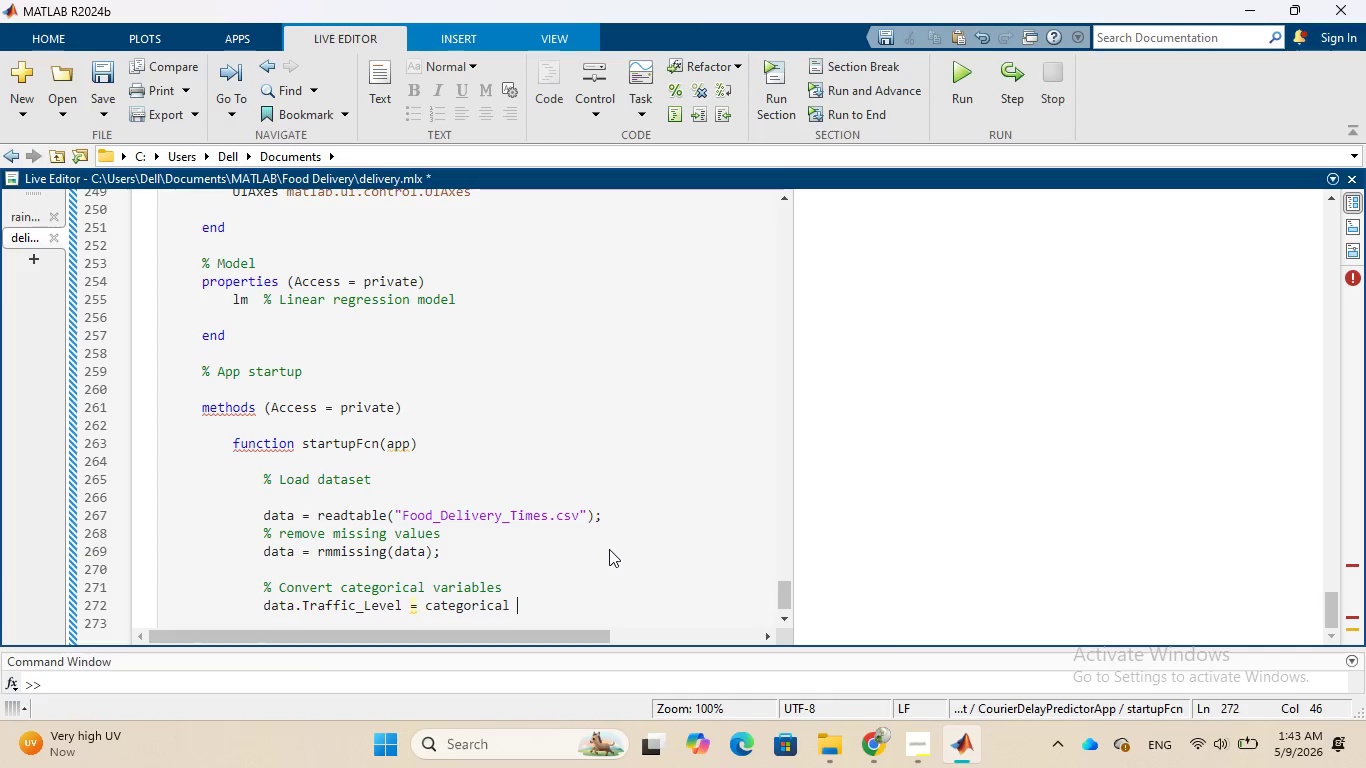 
wait(7.06)
 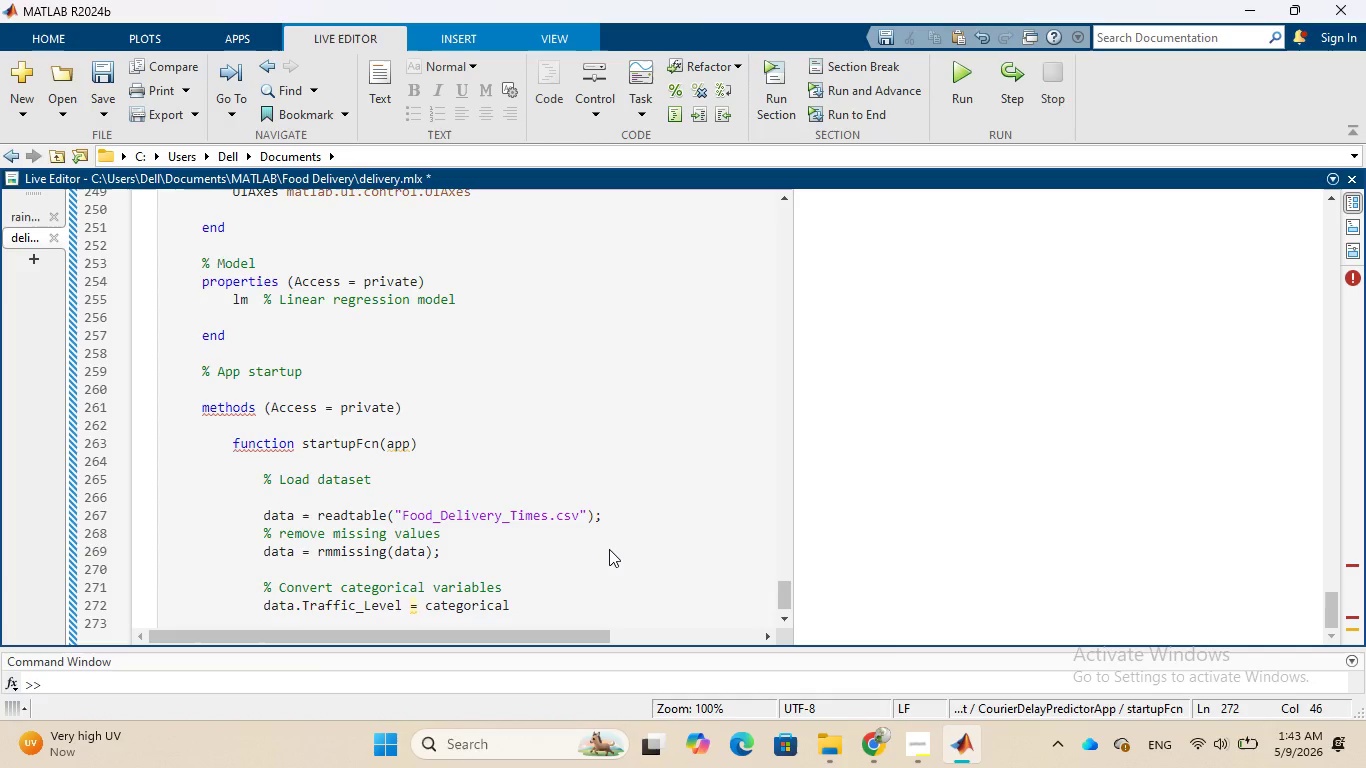 
key(Backspace)
type((data)
 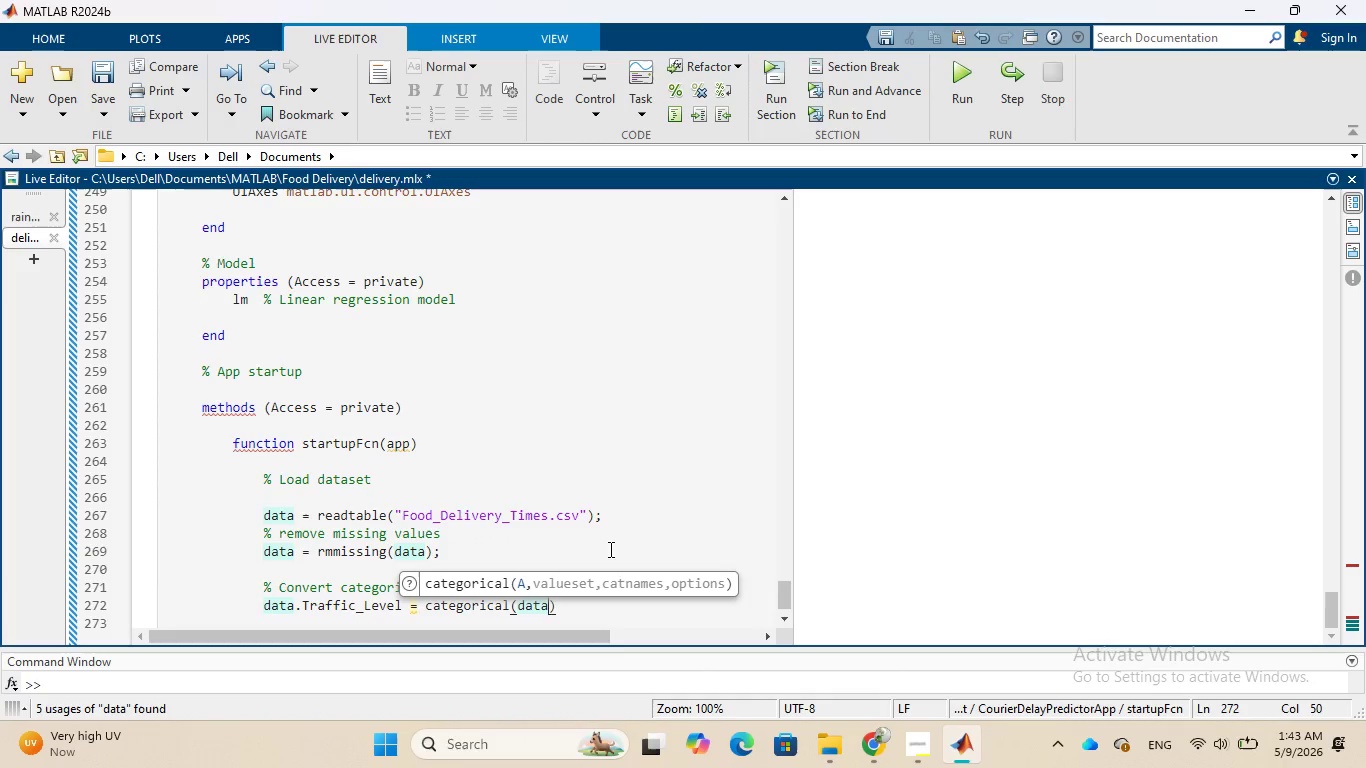 
wait(6.05)
 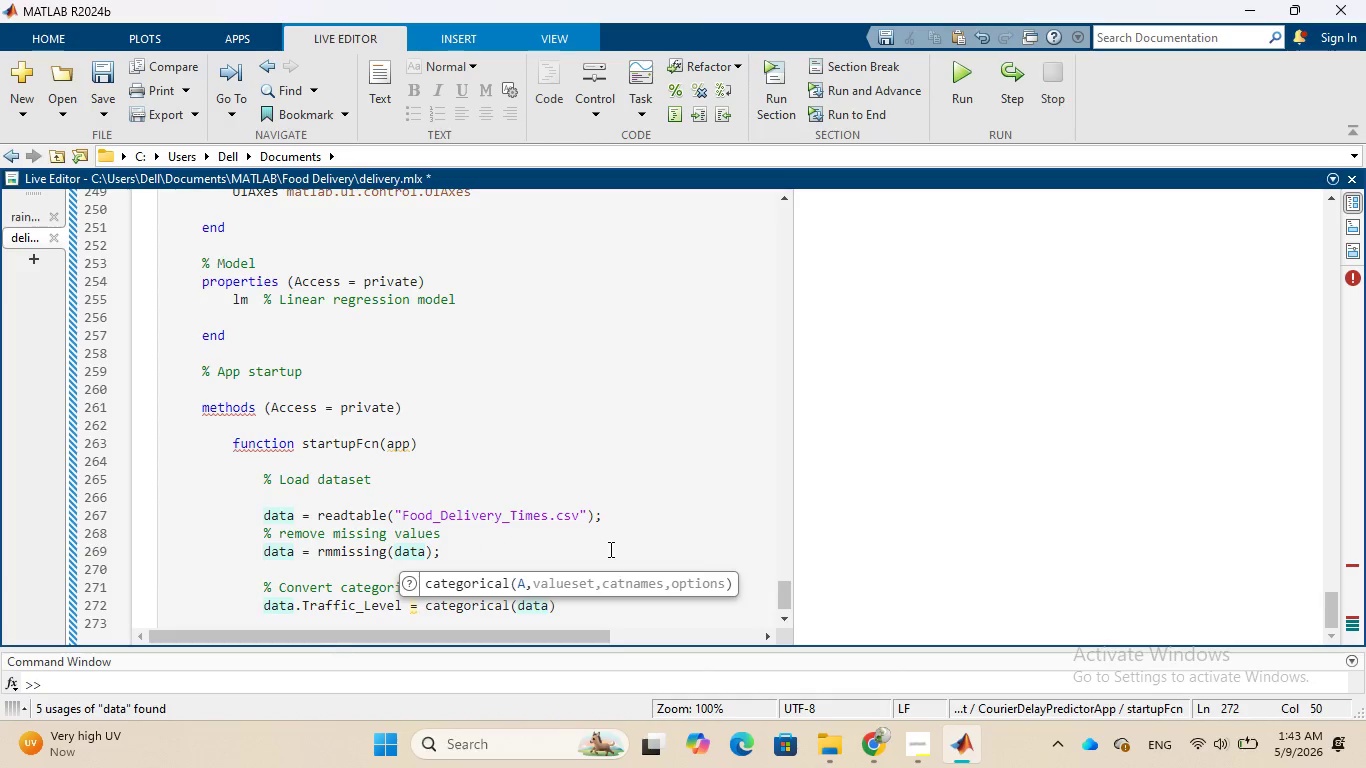 
type(.Traffic_Level)
 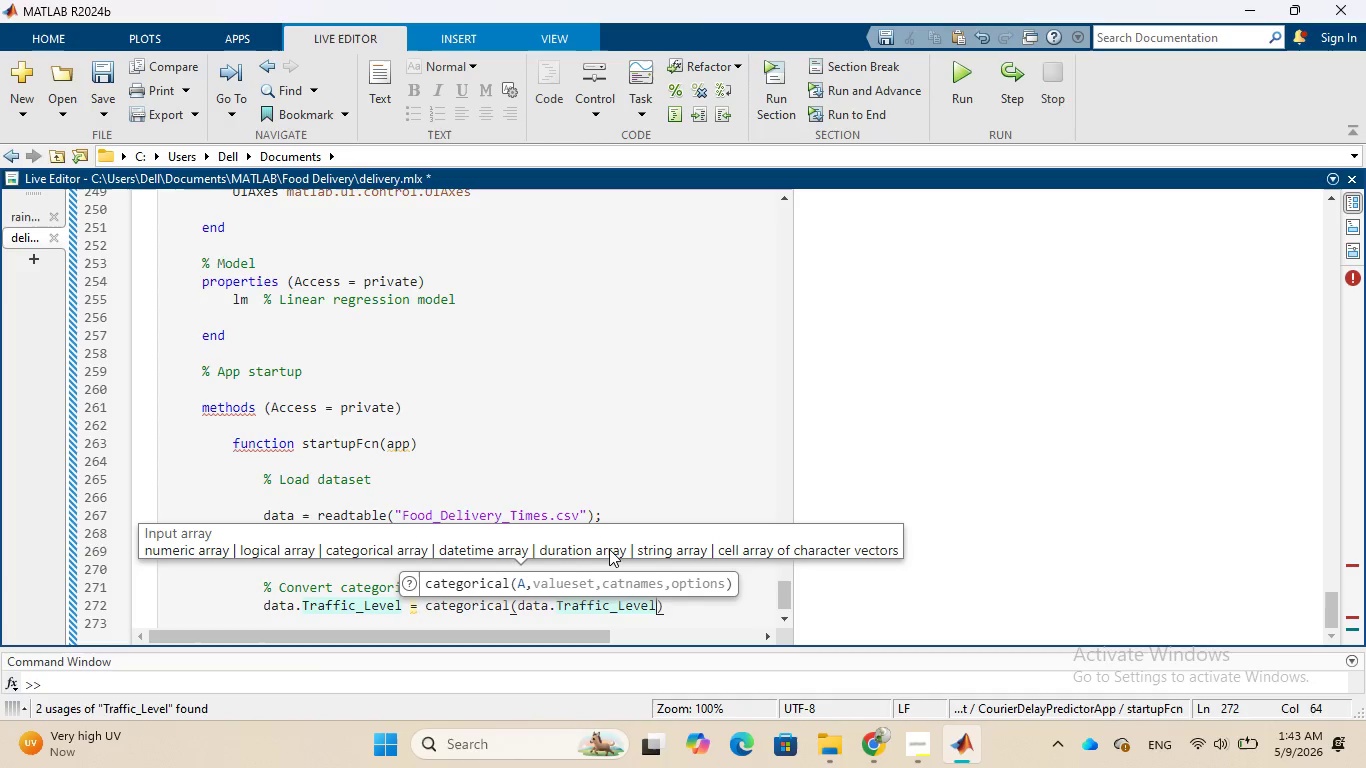 
key(ArrowRight)
 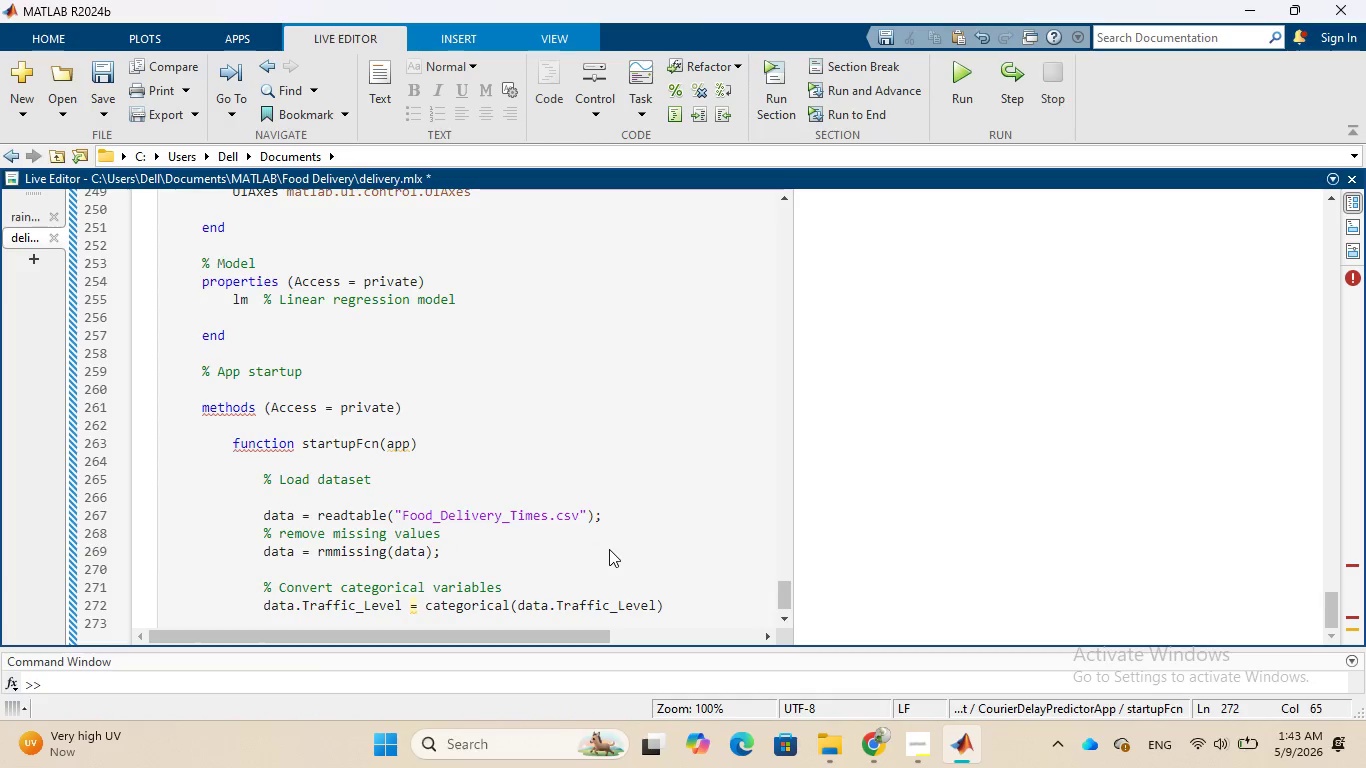 
key(Semicolon)
 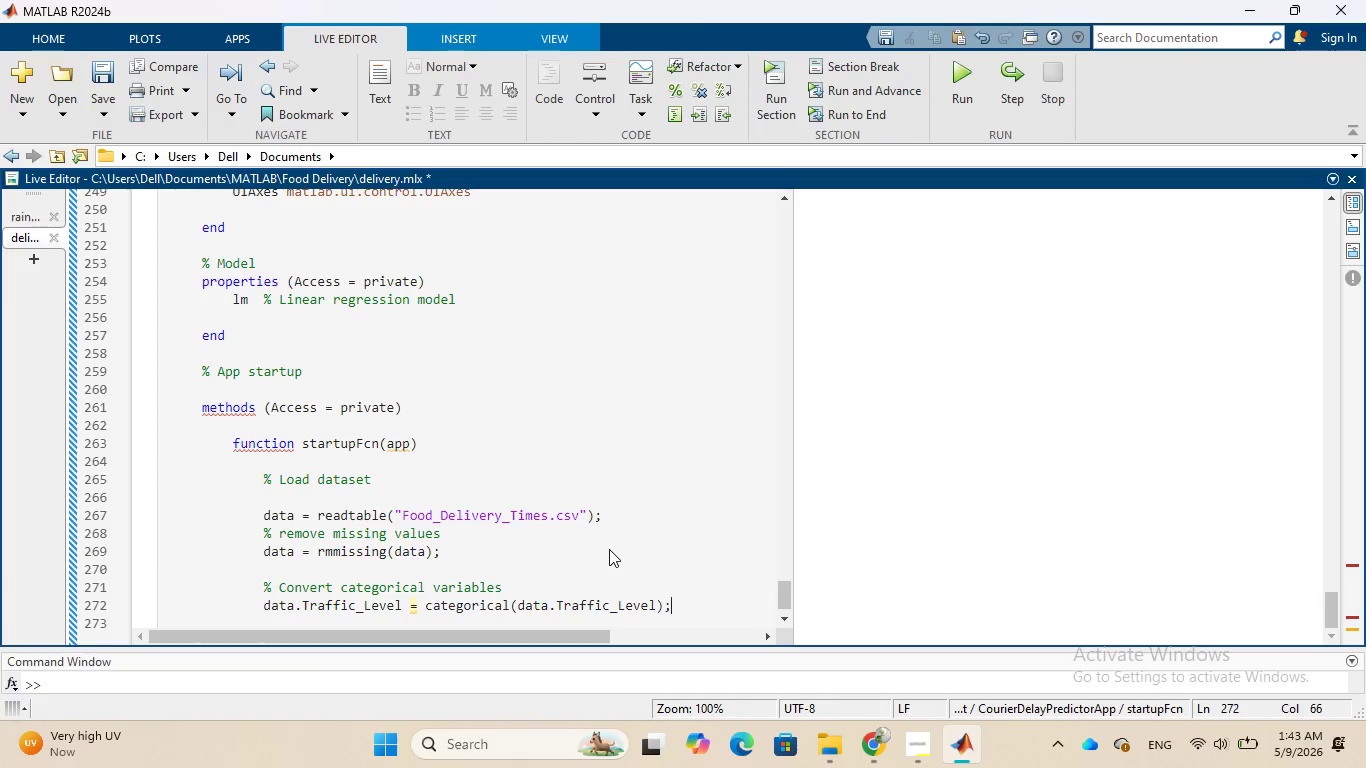 
key(Enter)
 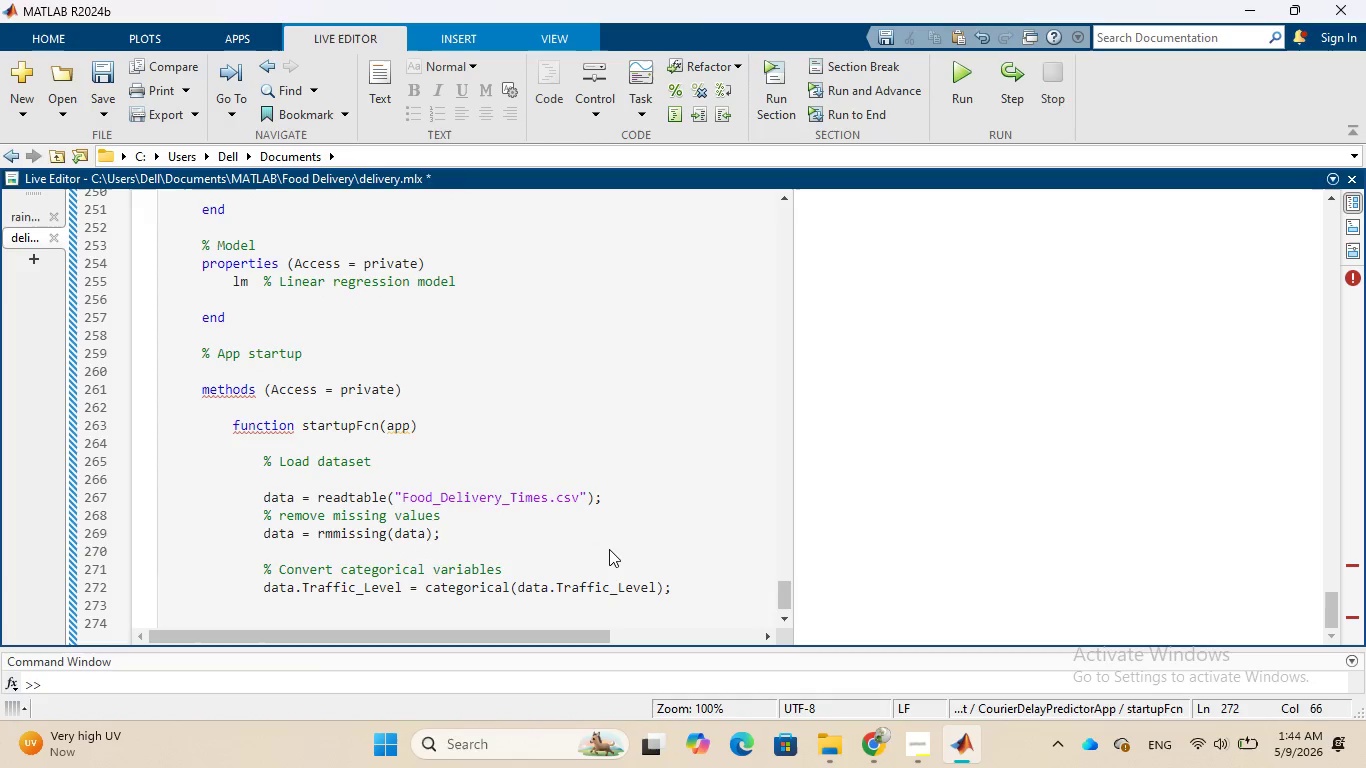 
wait(8.83)
 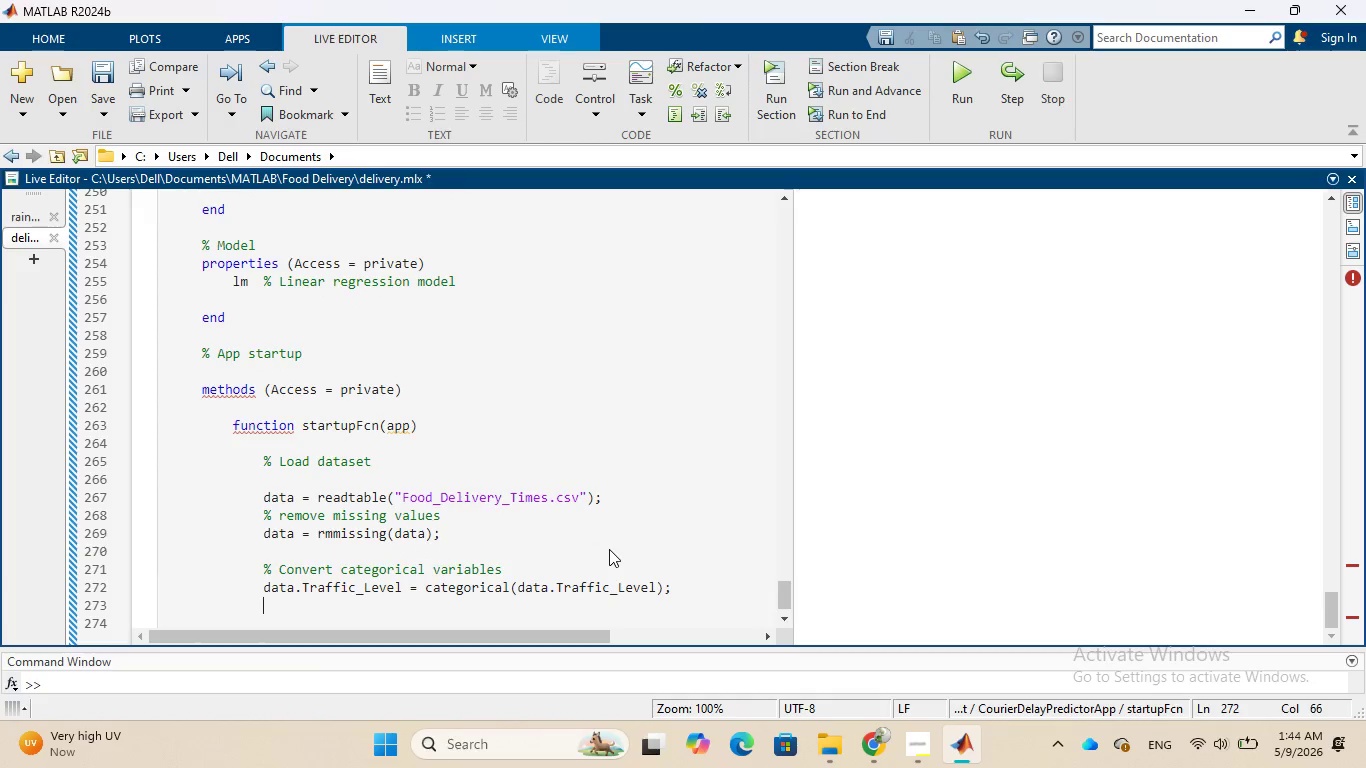 
key(Shift+5)
 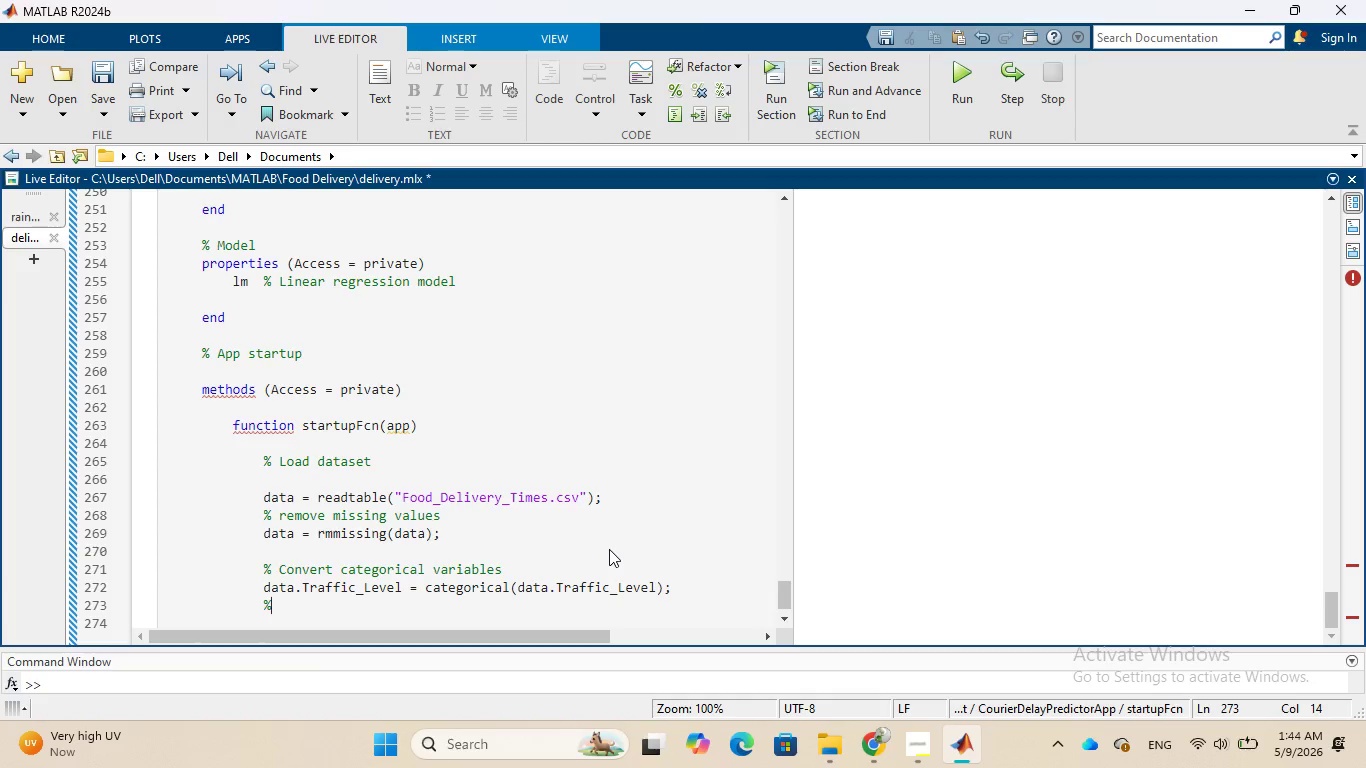 
key(Space)
 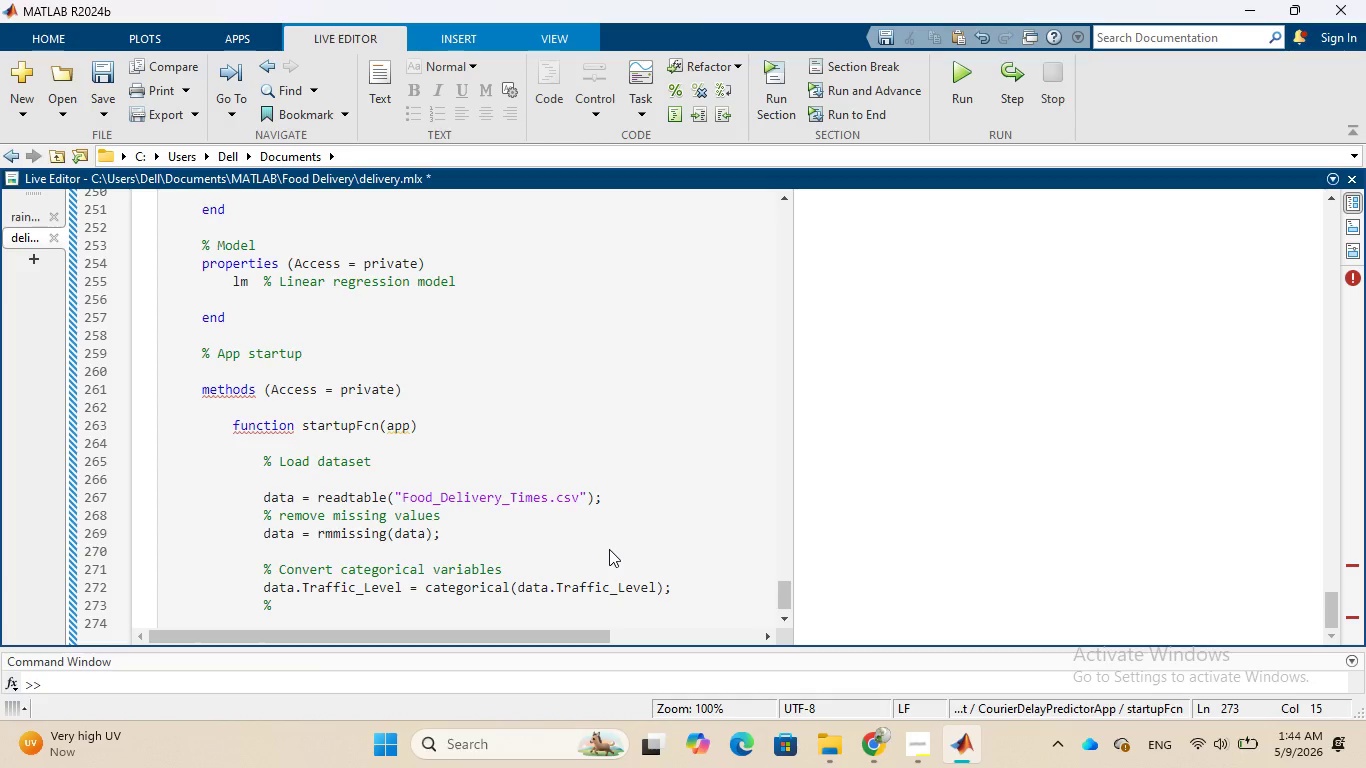 
wait(10.97)
 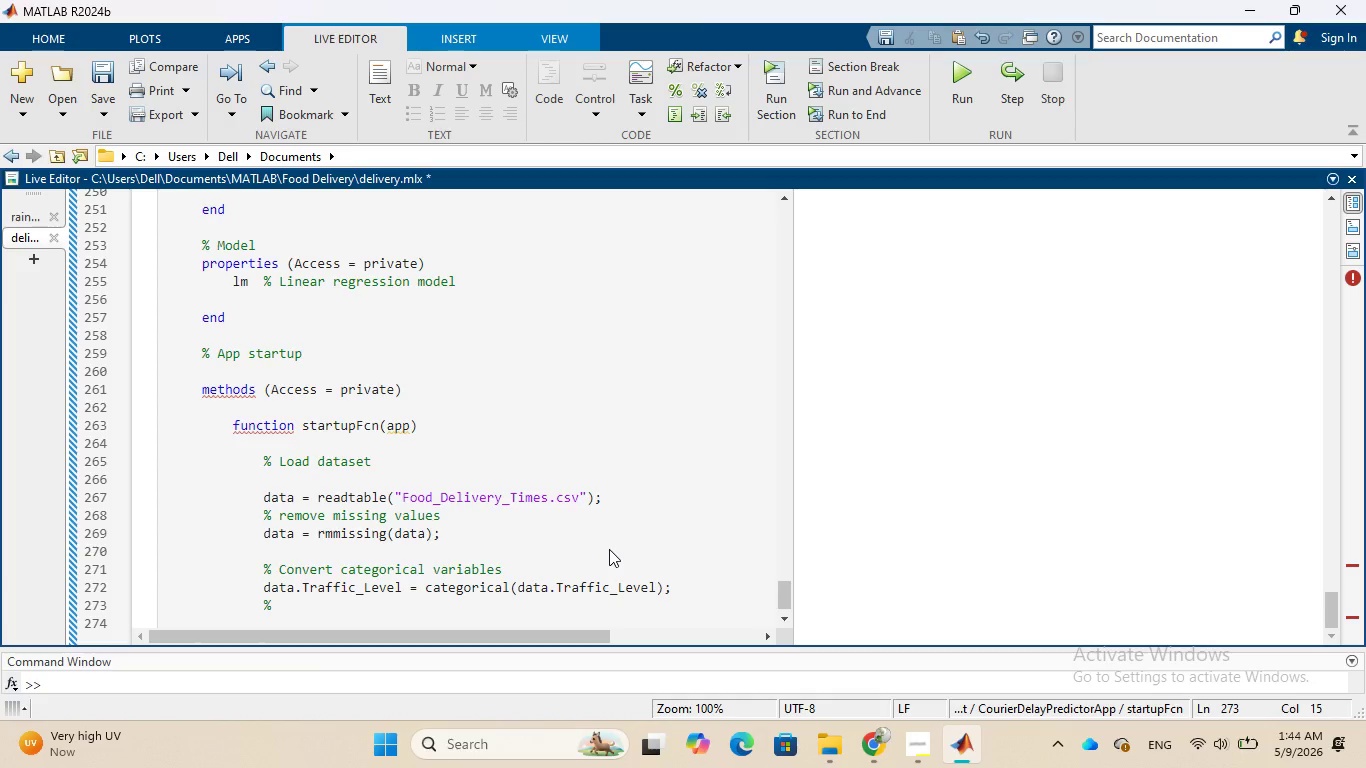 
type(generate simulated )
 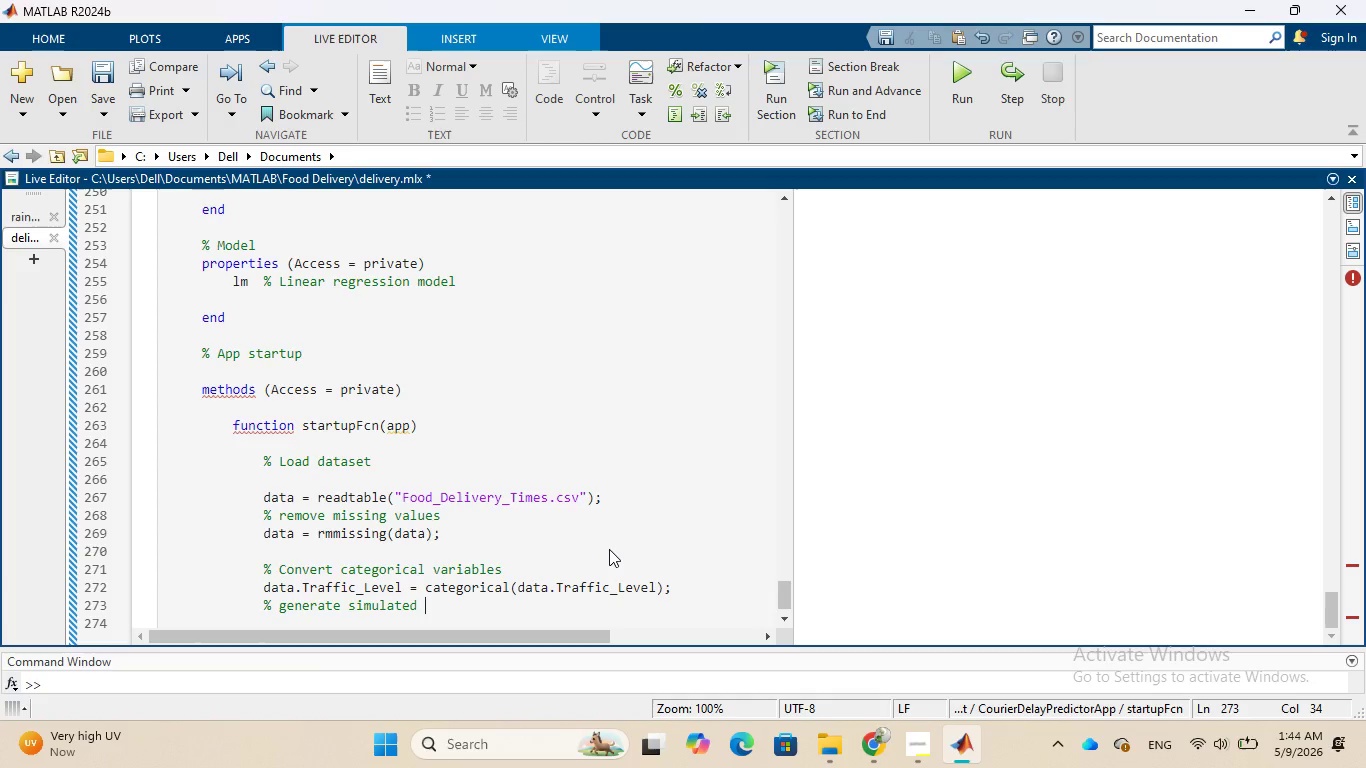 
type(weather variables)
 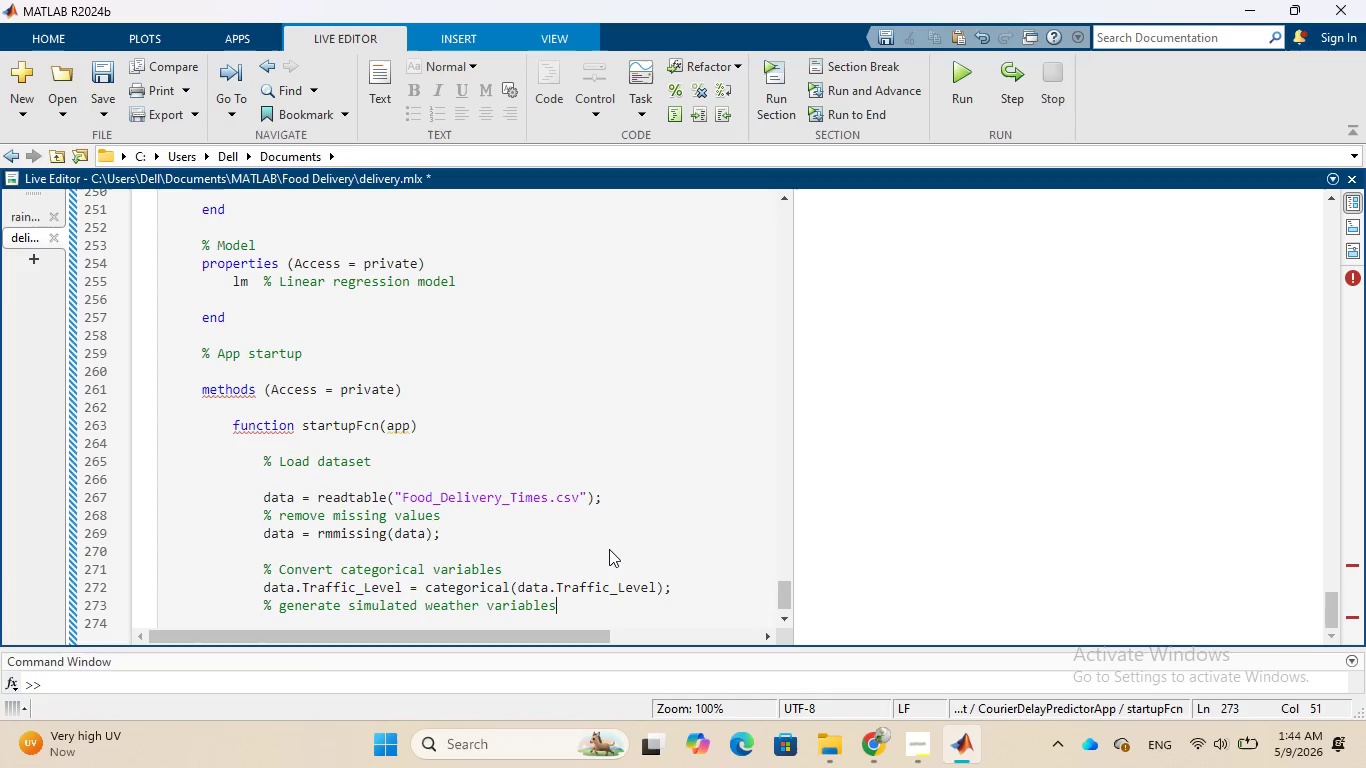 
key(Enter)
 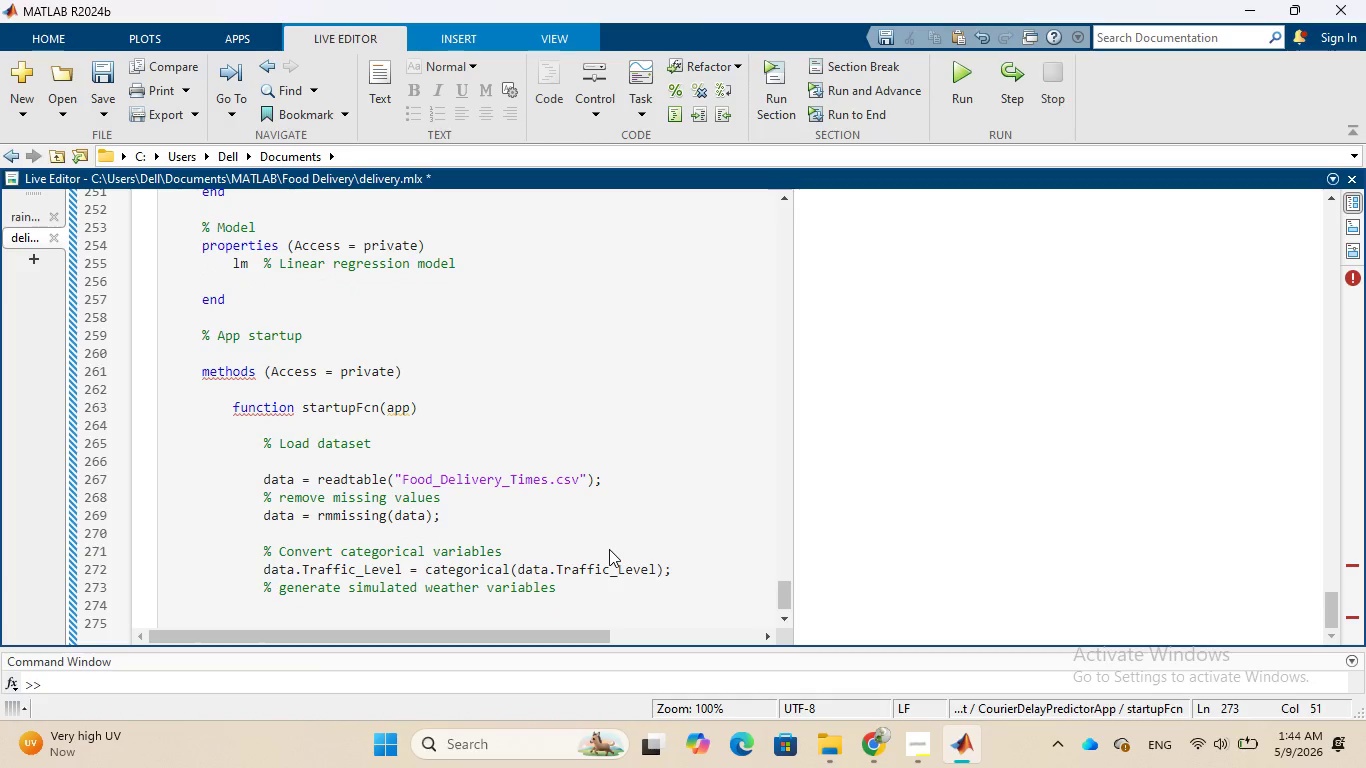 
type(rng(42)
 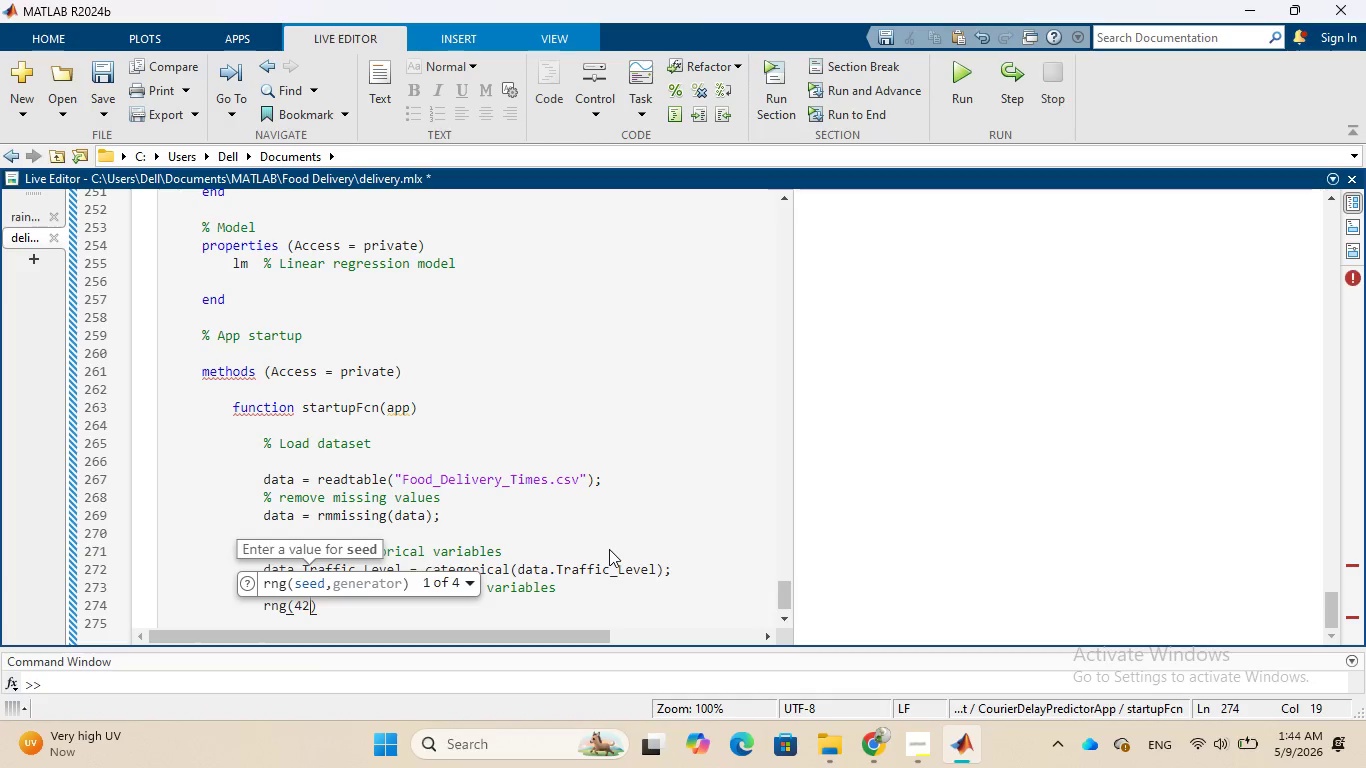 
key(ArrowRight)
 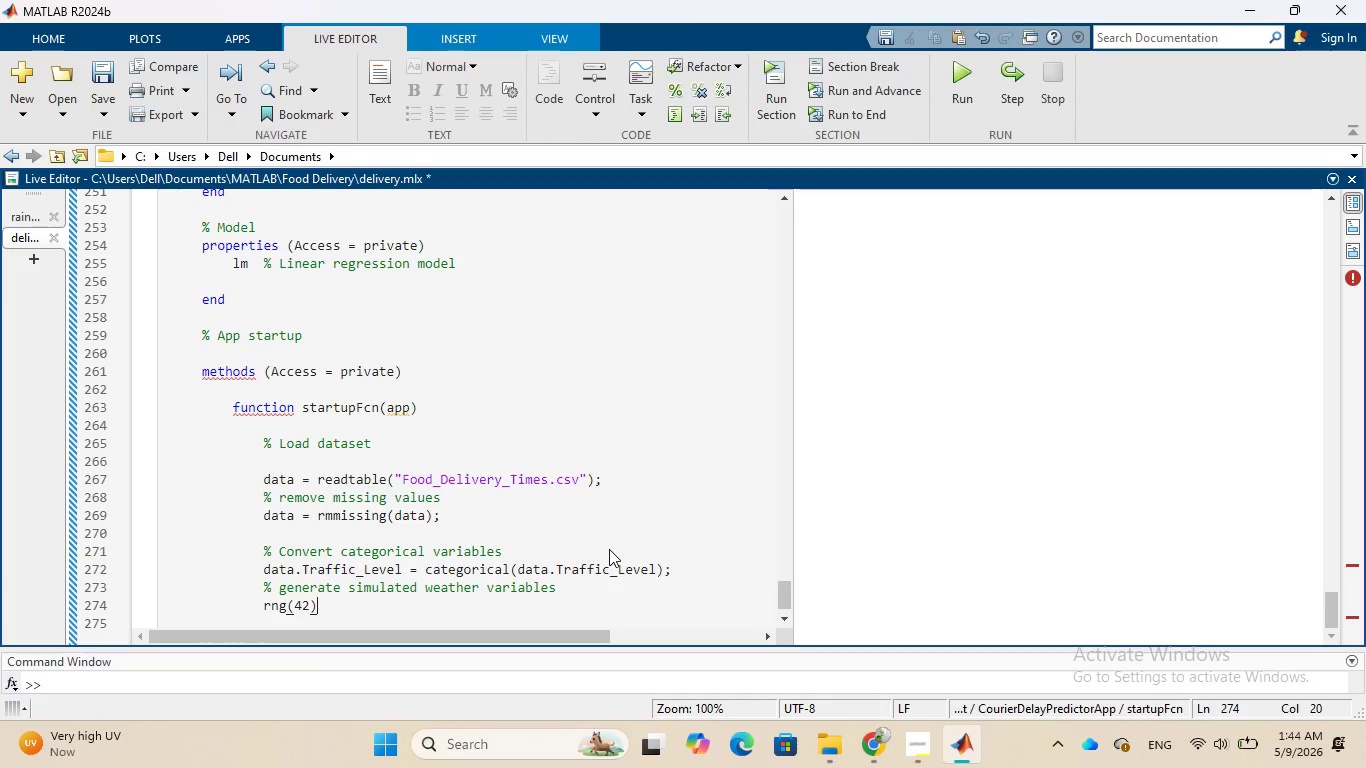 
key(Semicolon)
 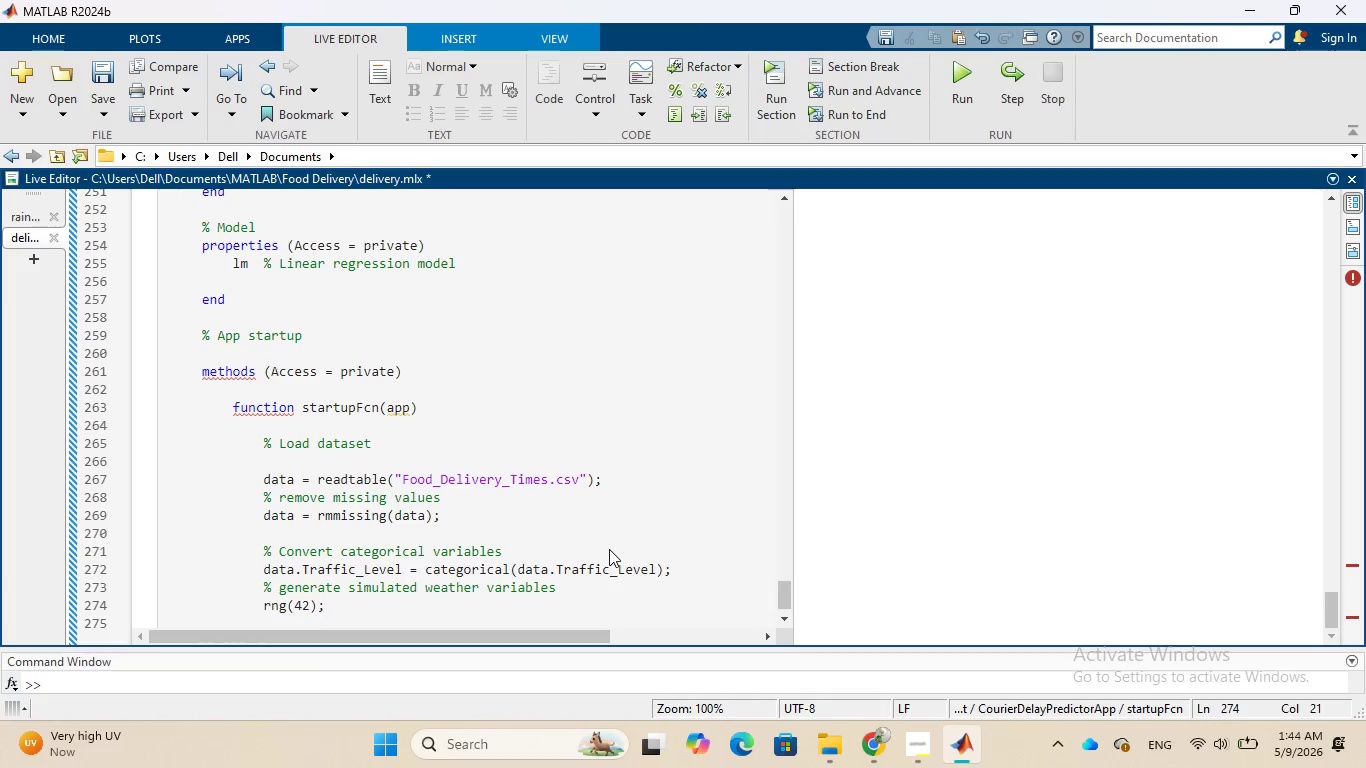 
key(Enter)
 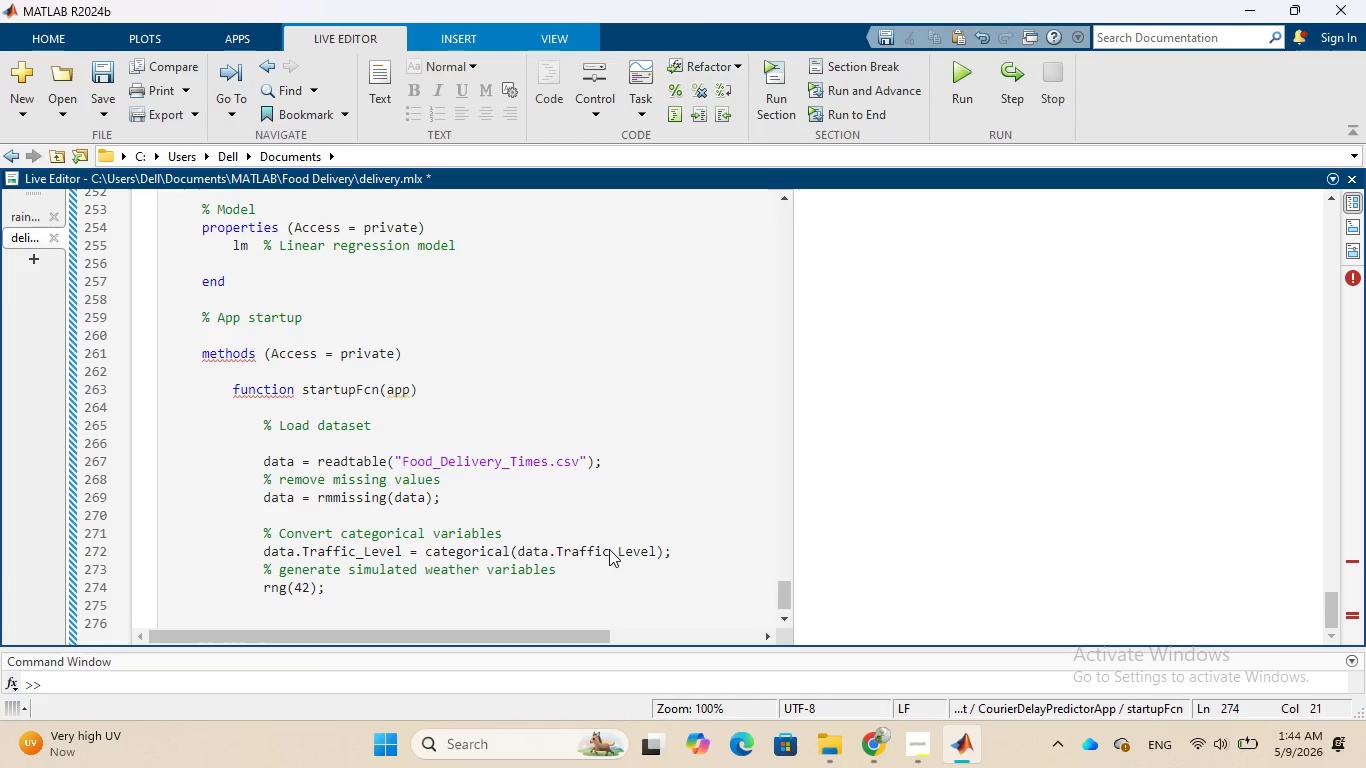 
wait(5.72)
 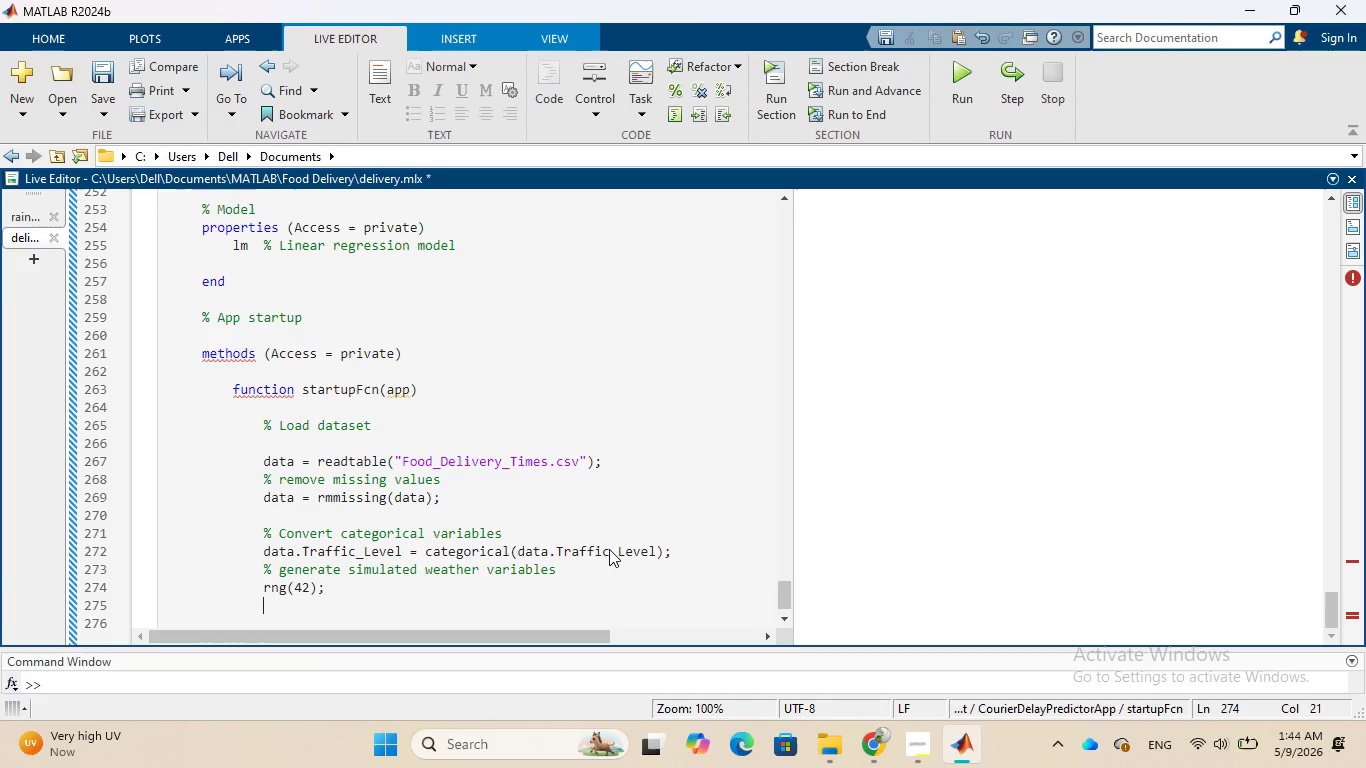 
key(Enter)
 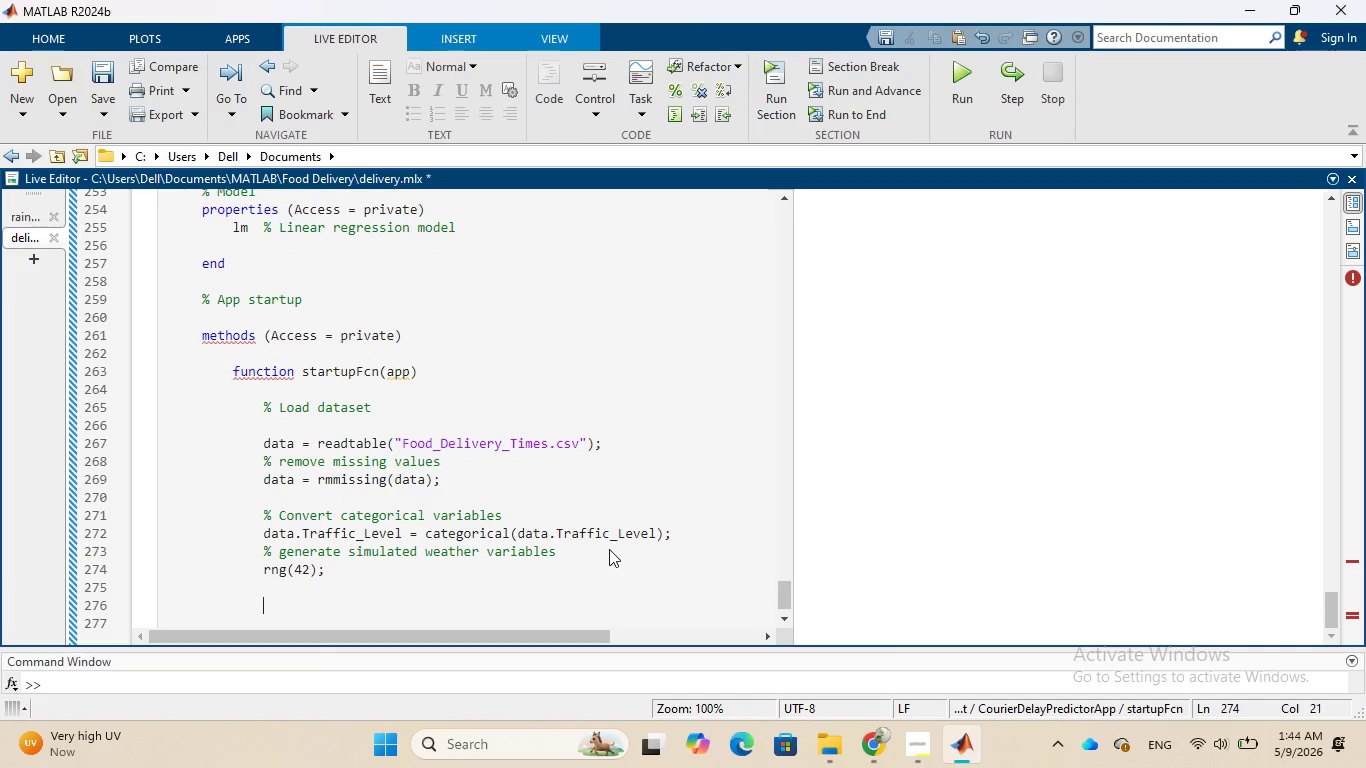 
key(CapsLock)
 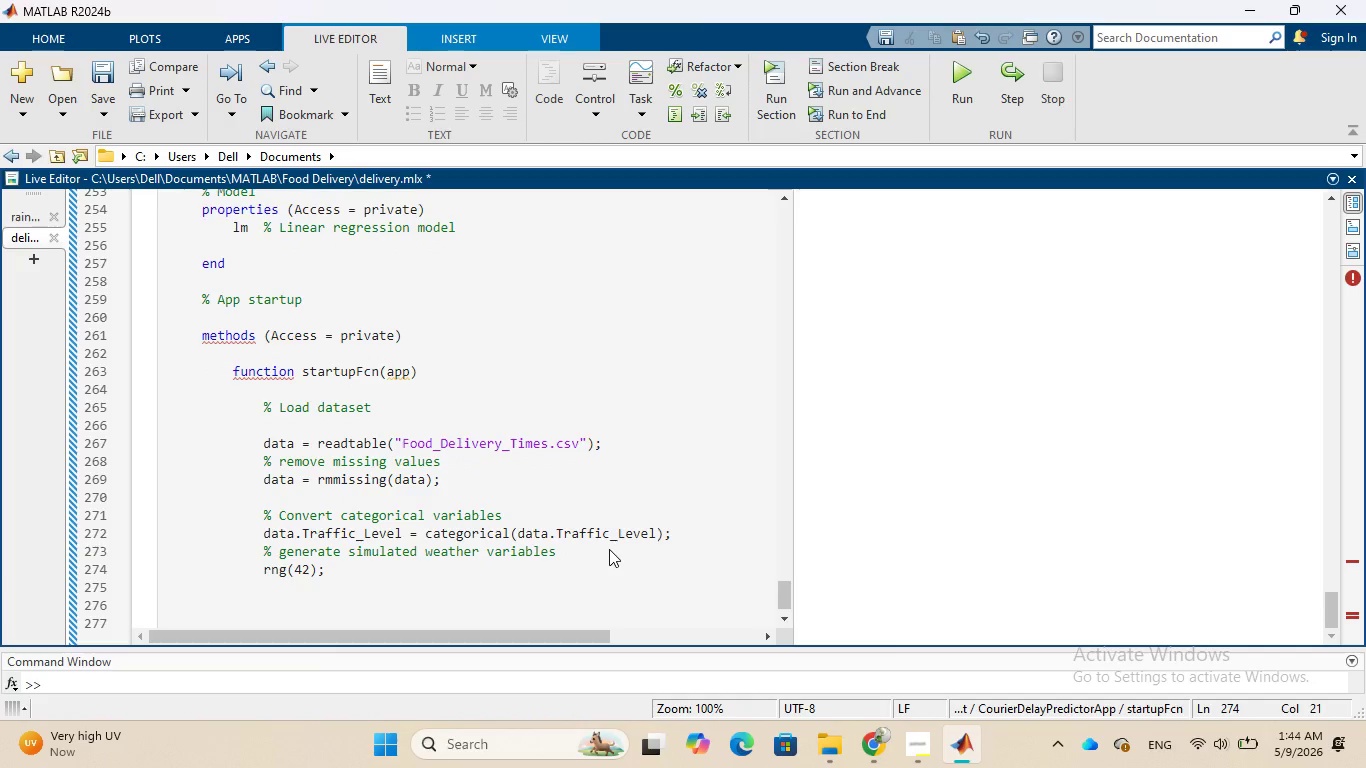 
key(N)
 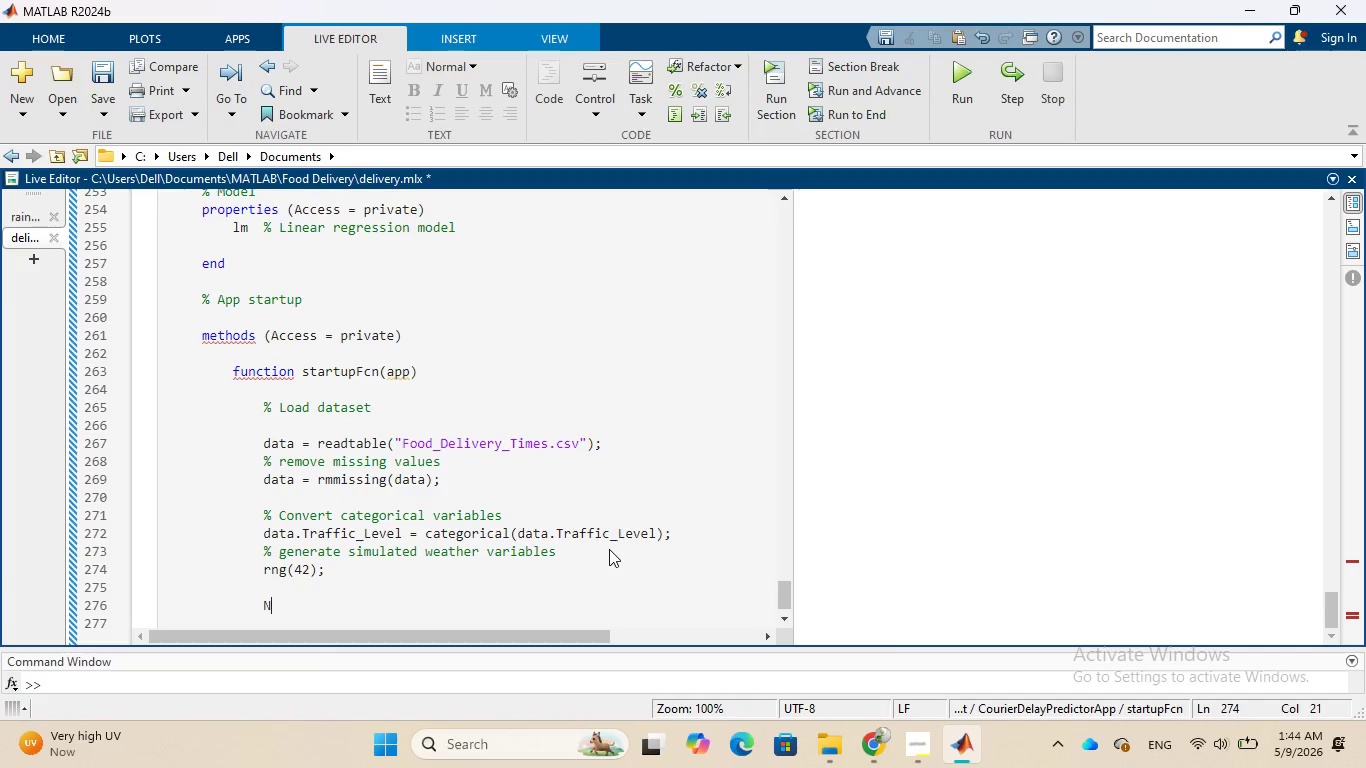 
key(CapsLock)
 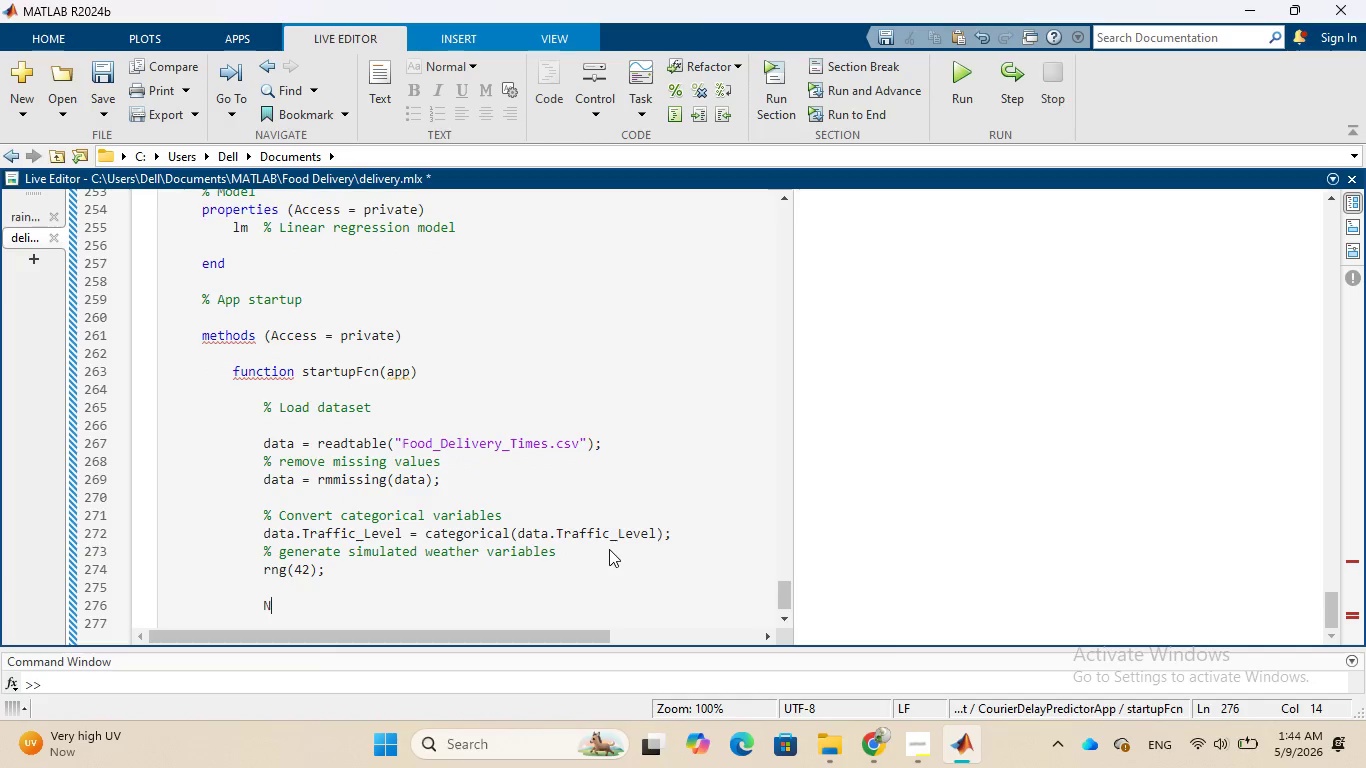 
key(Space)
 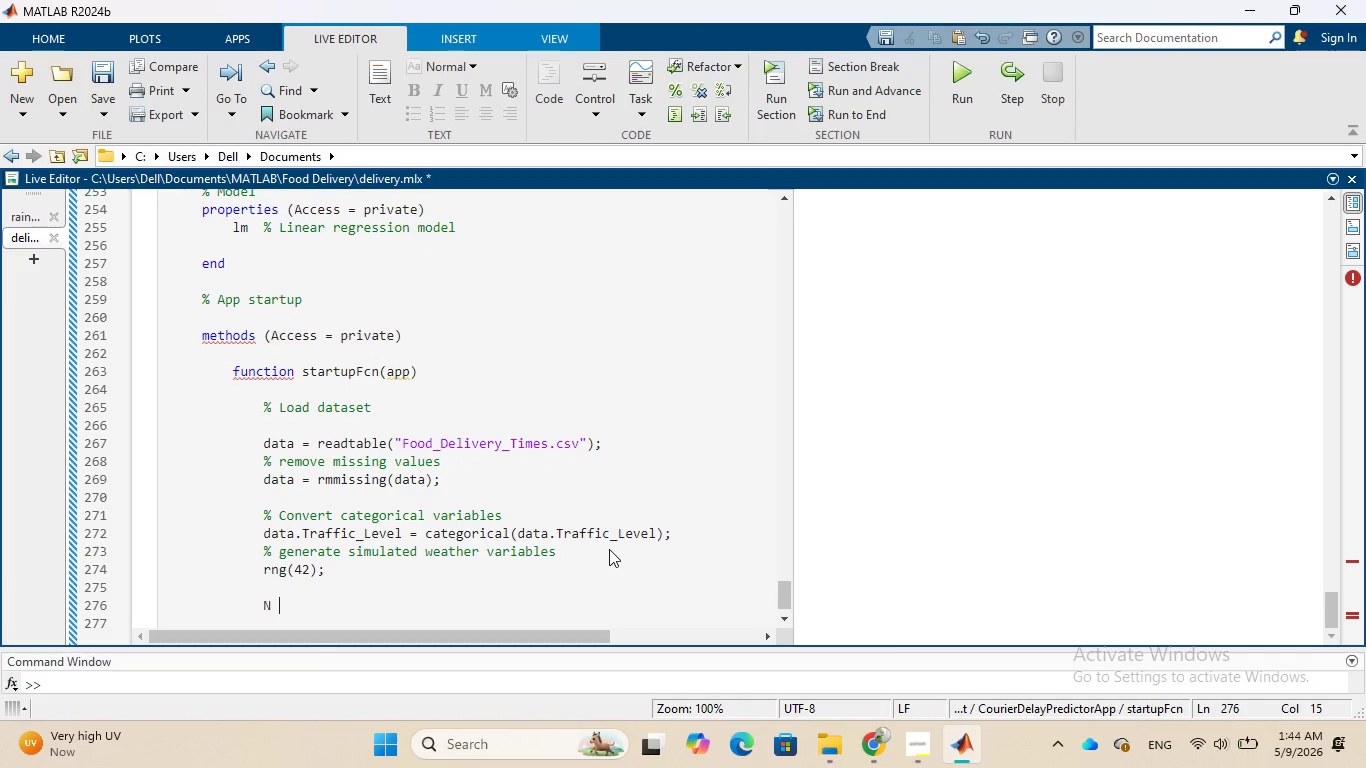 
key(Equal)
 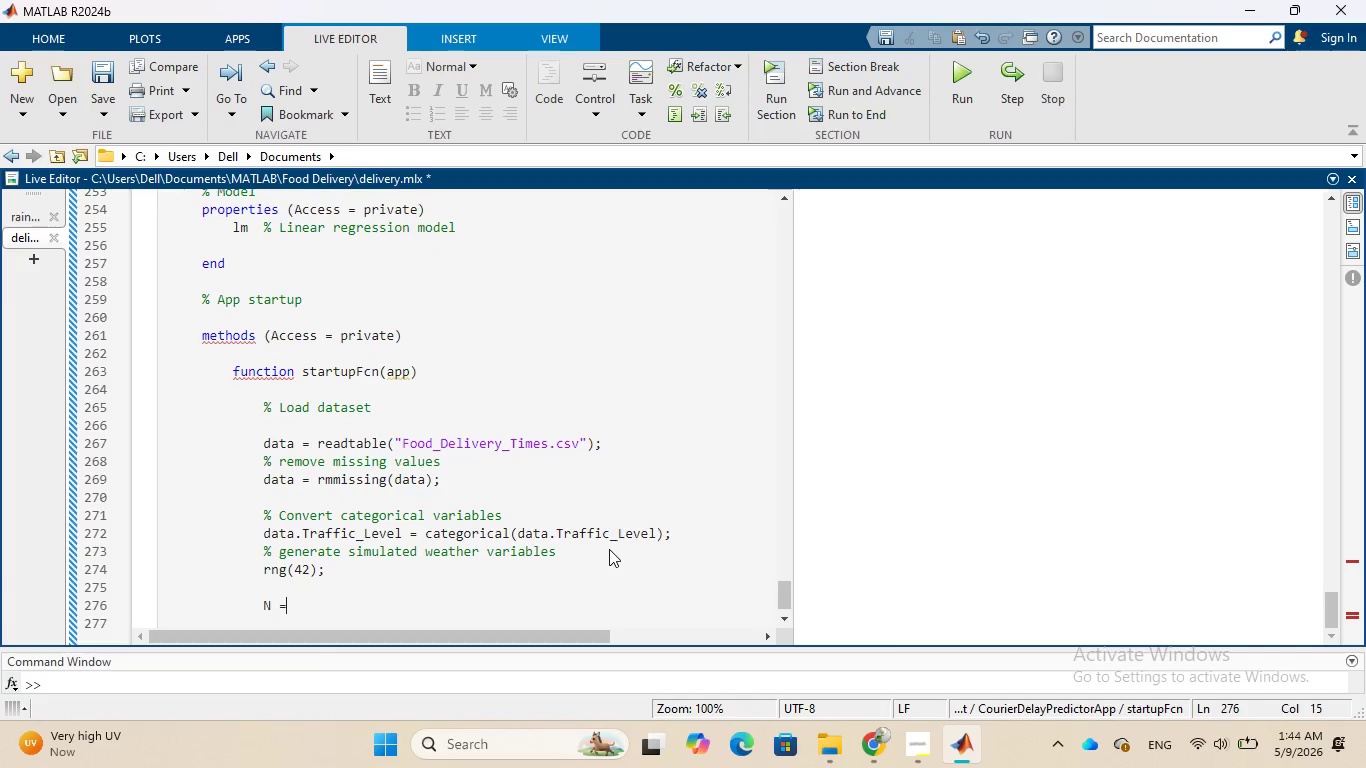 
key(Space)
 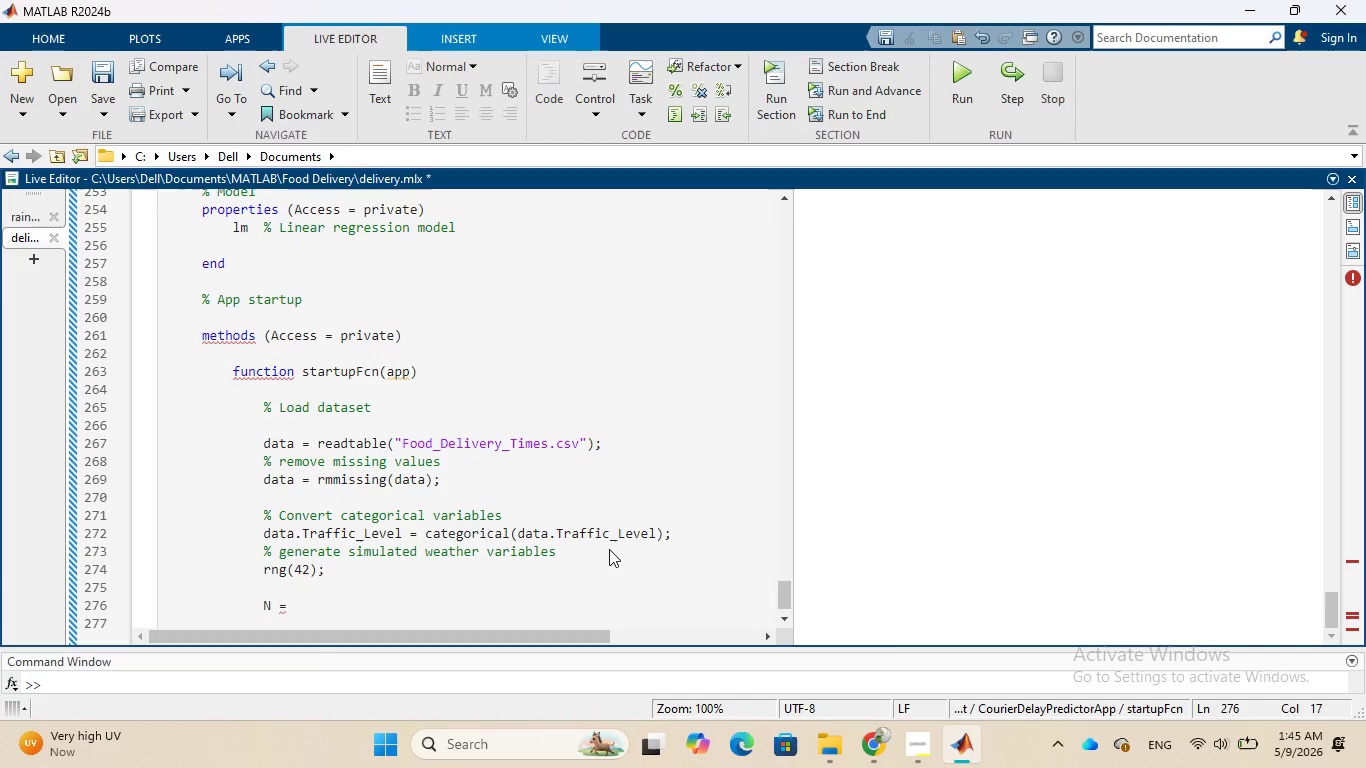 
type(height(data)
 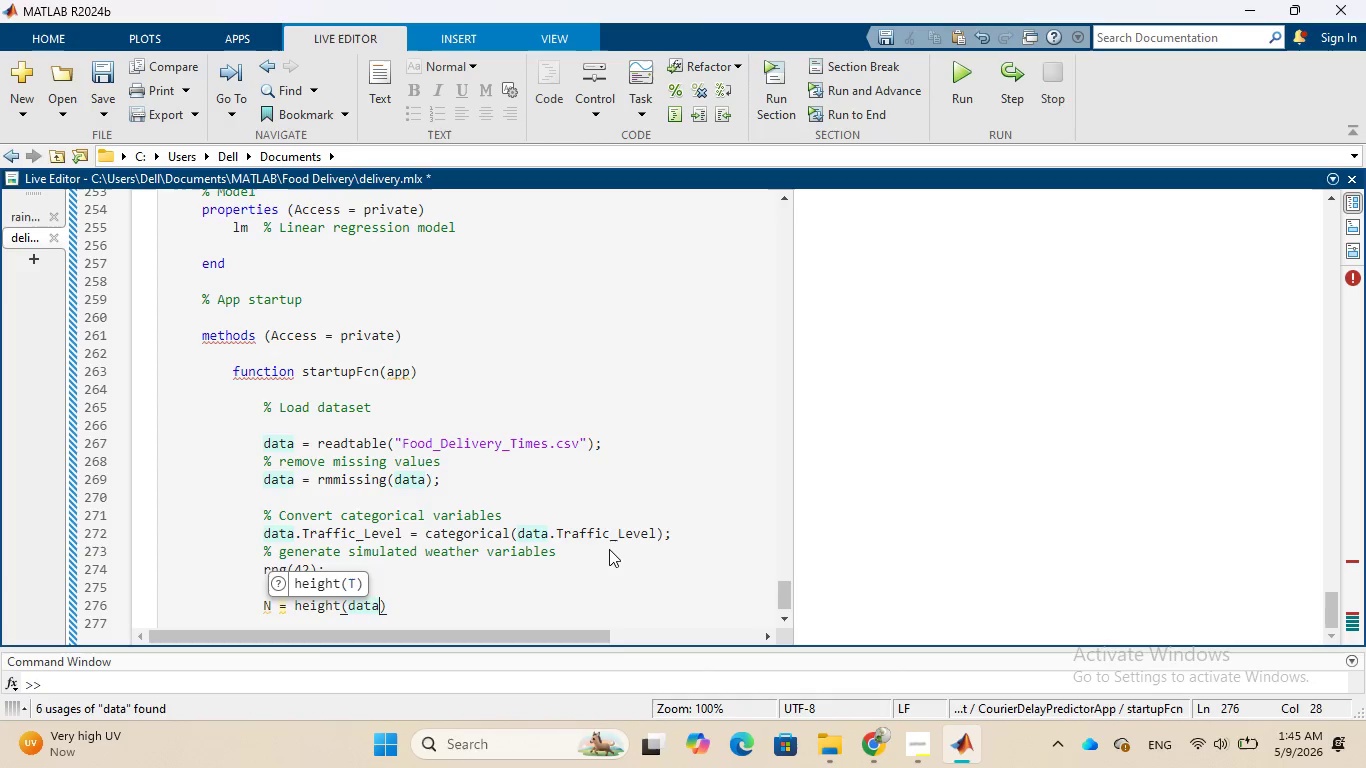 
key(ArrowRight)
 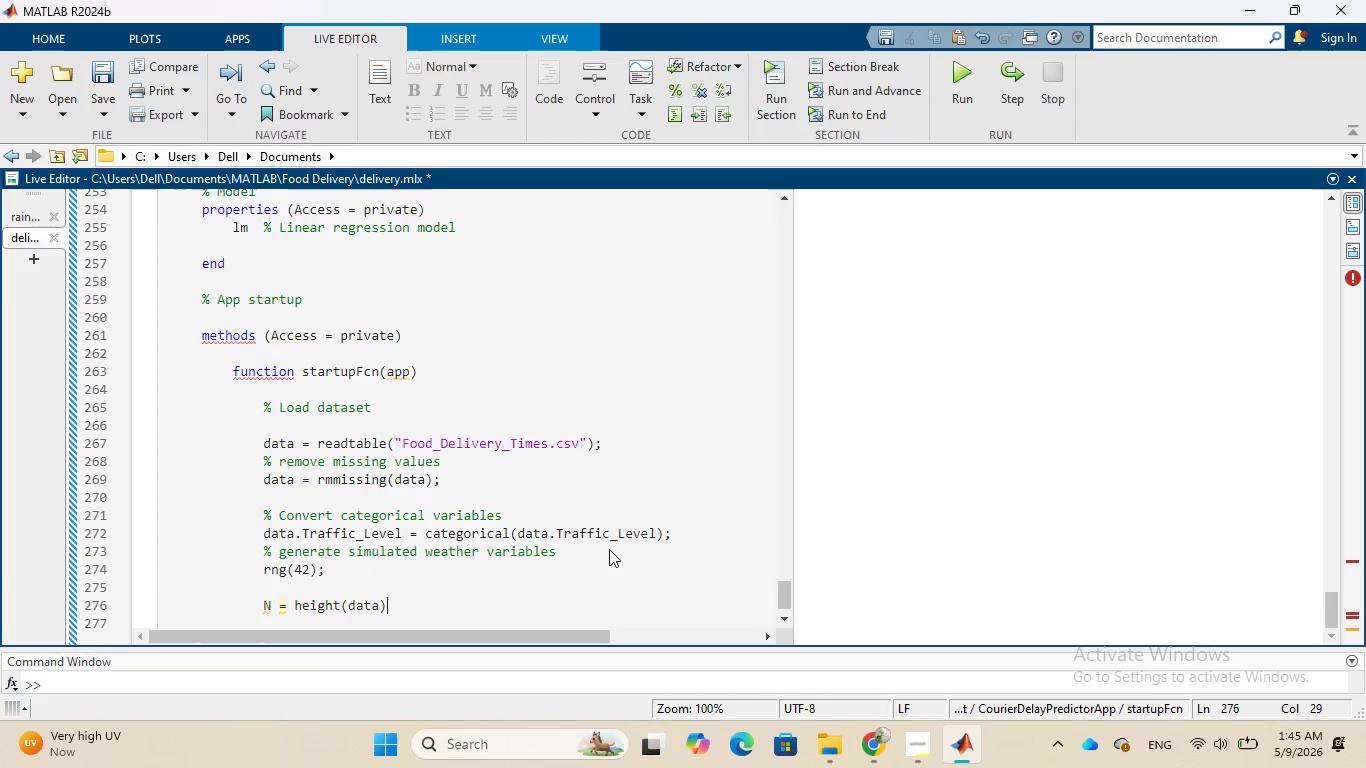 
key(Semicolon)
 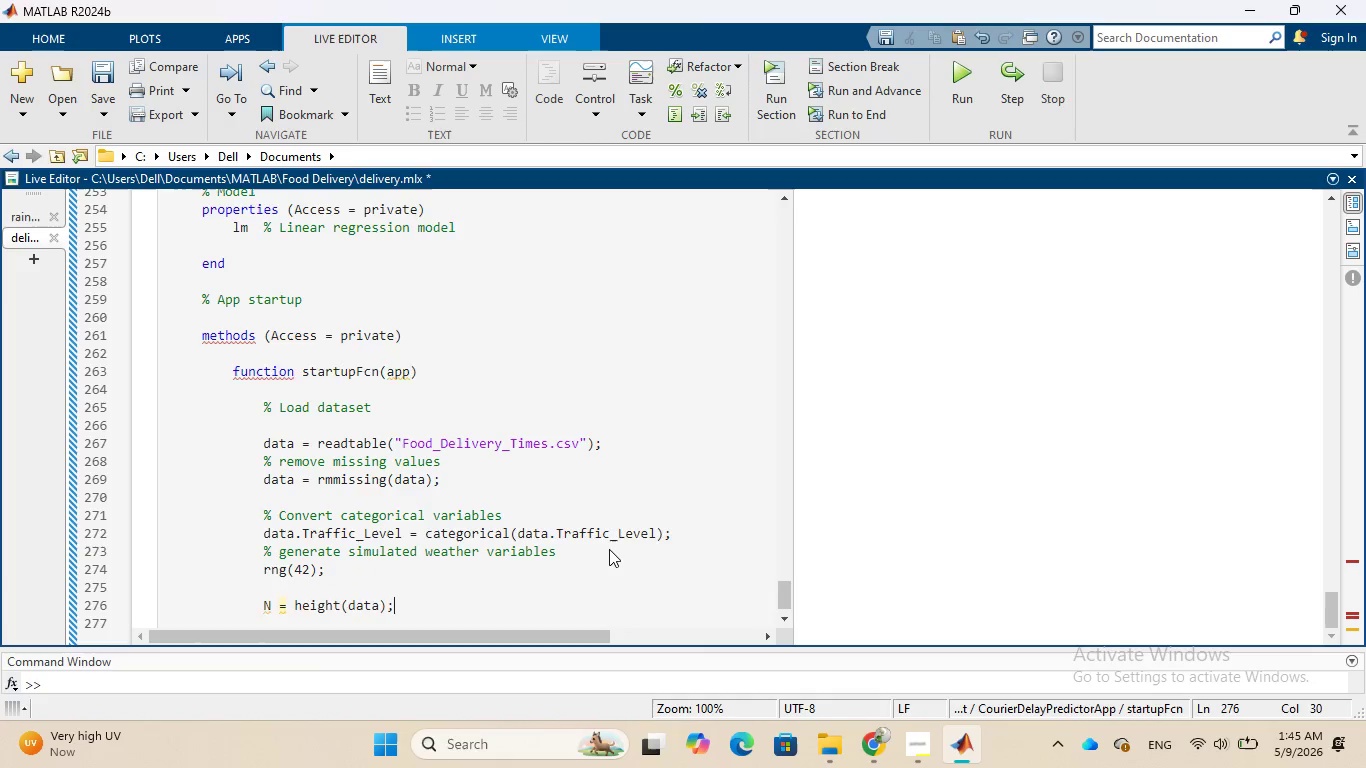 
key(Enter)
 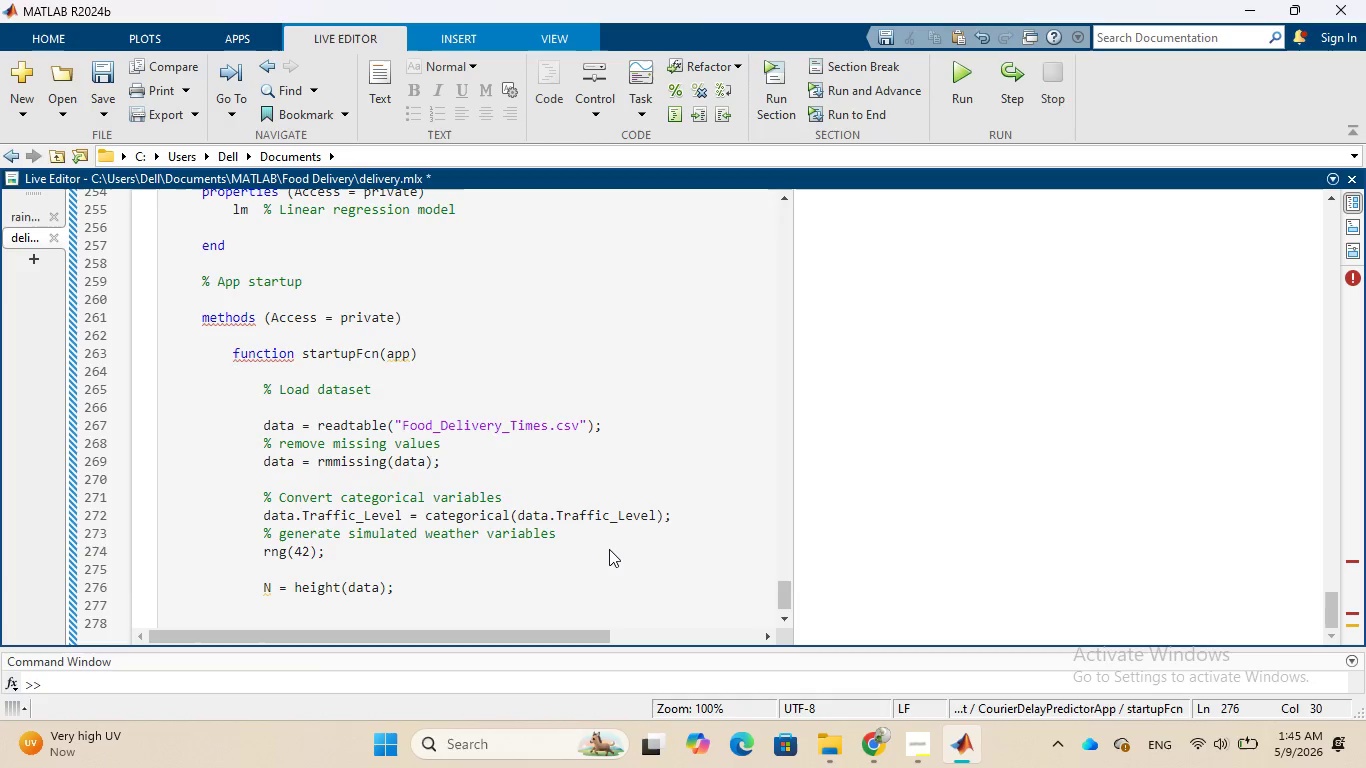 
wait(7.91)
 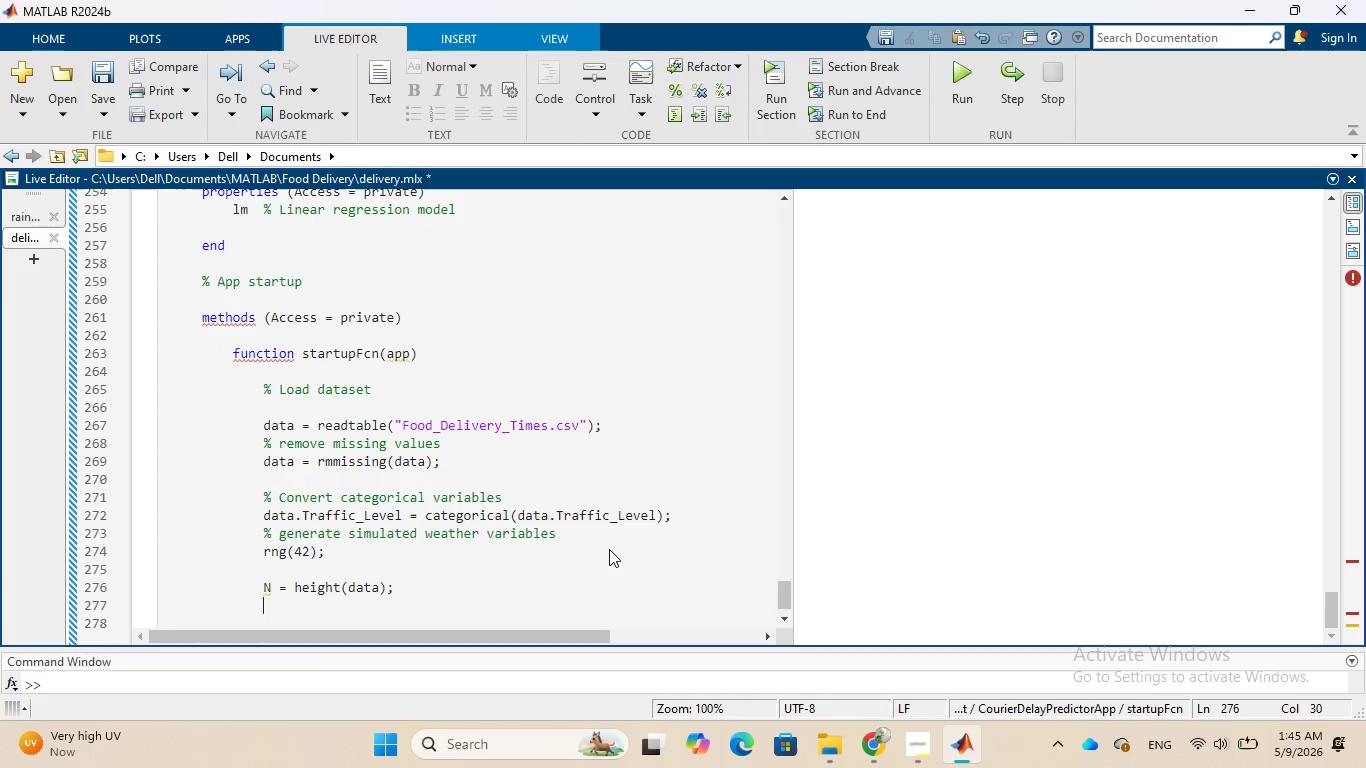 
type(data )
key(Backspace)
type(.)
 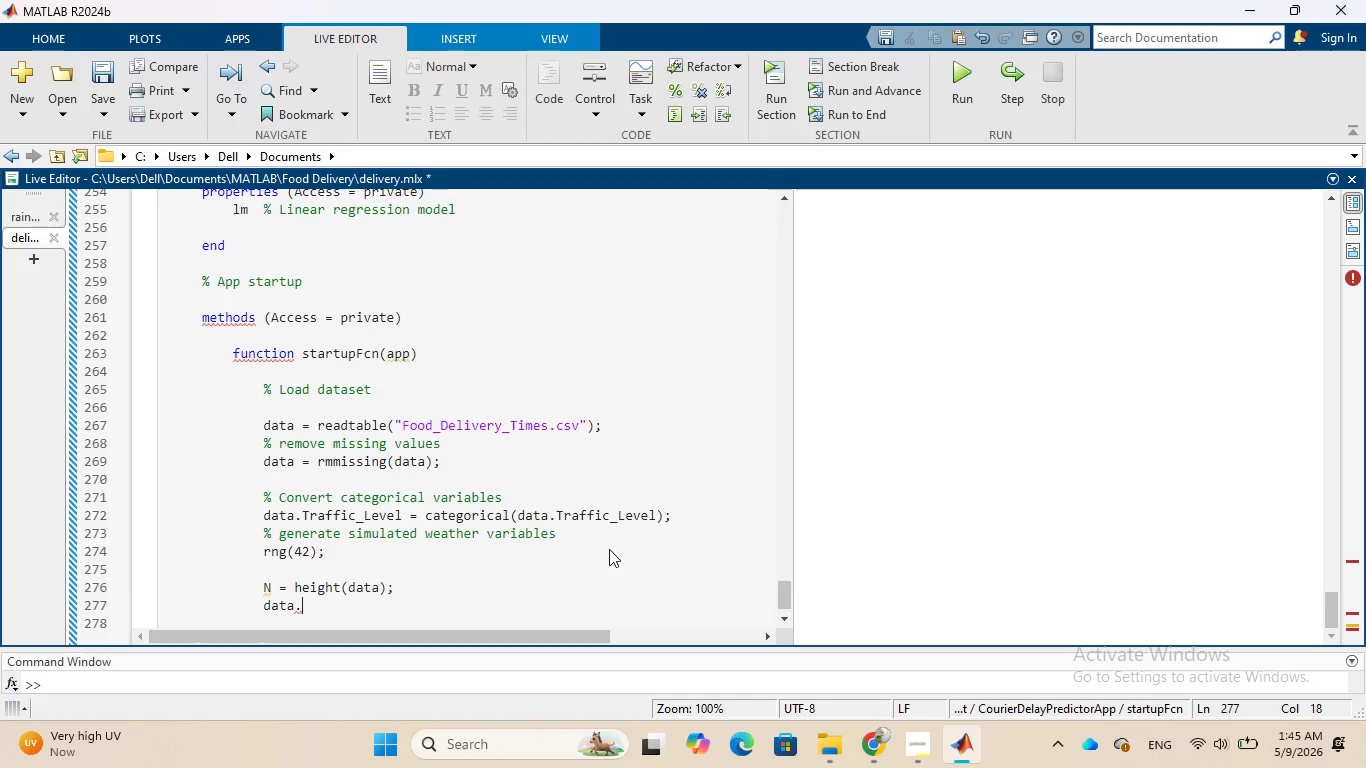 
type(Precipitation)
 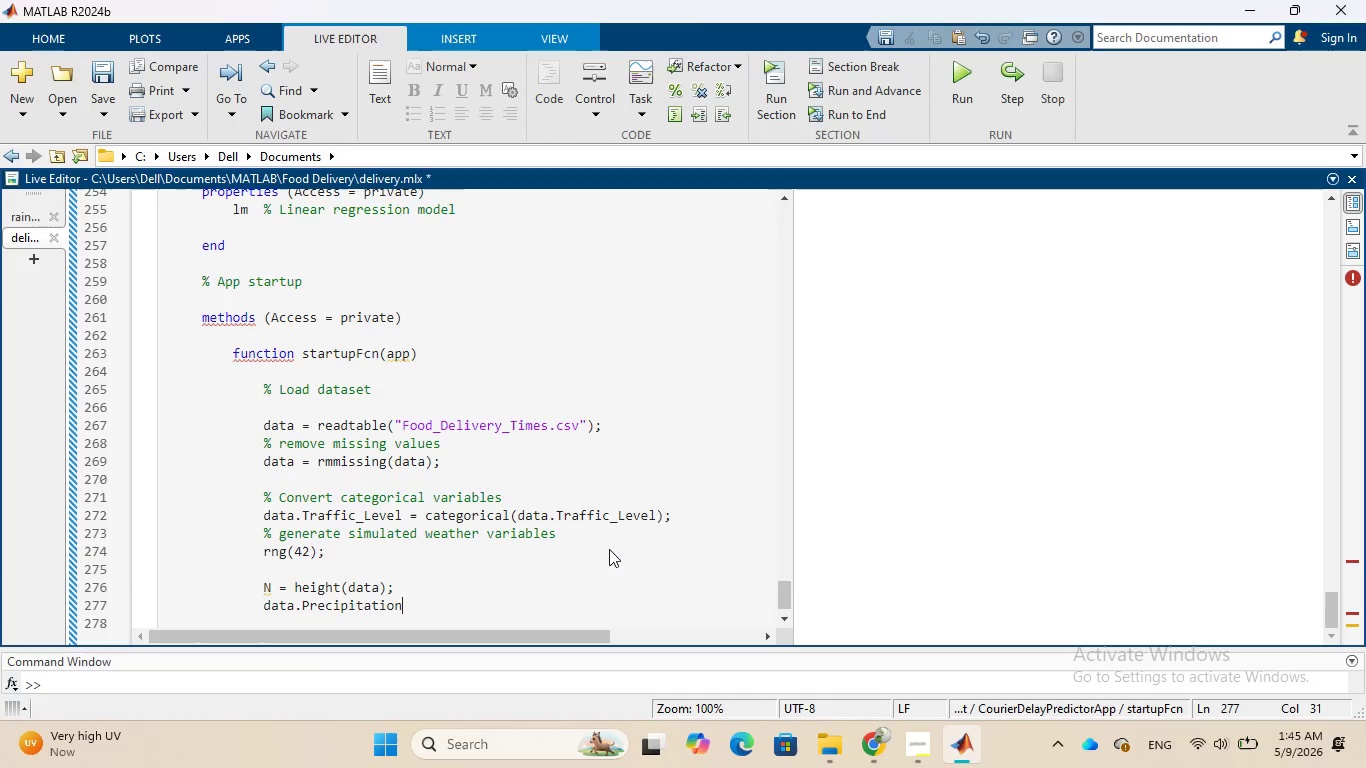 
type( = abs)
 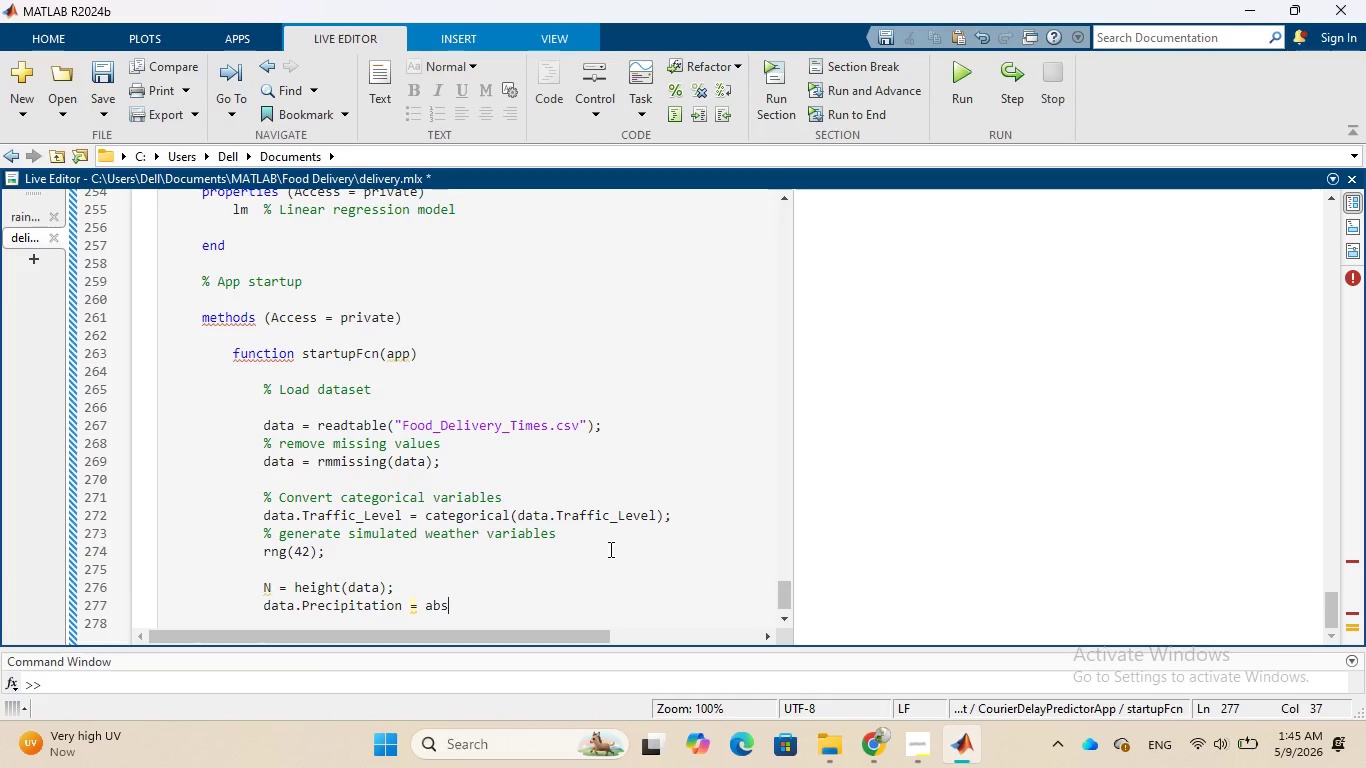 
wait(5.72)
 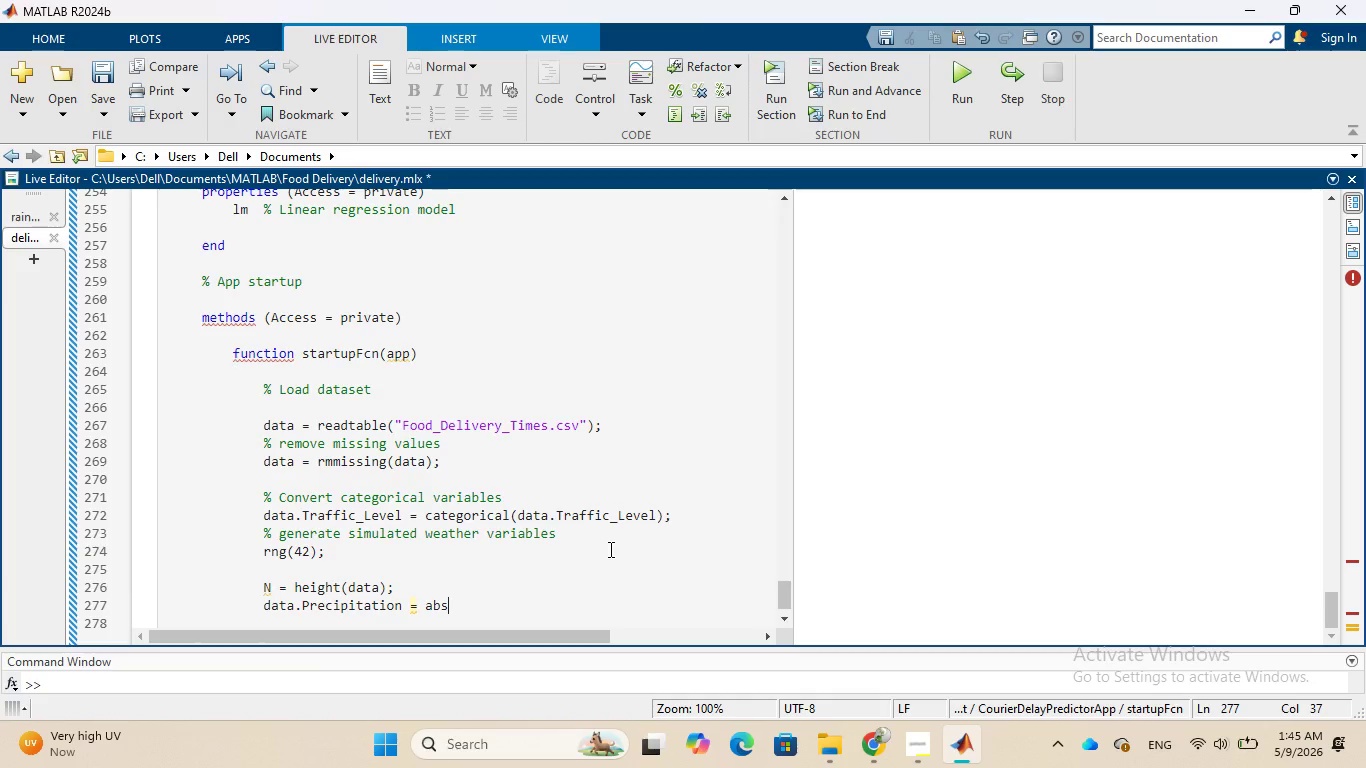 
key(Shift+9)
 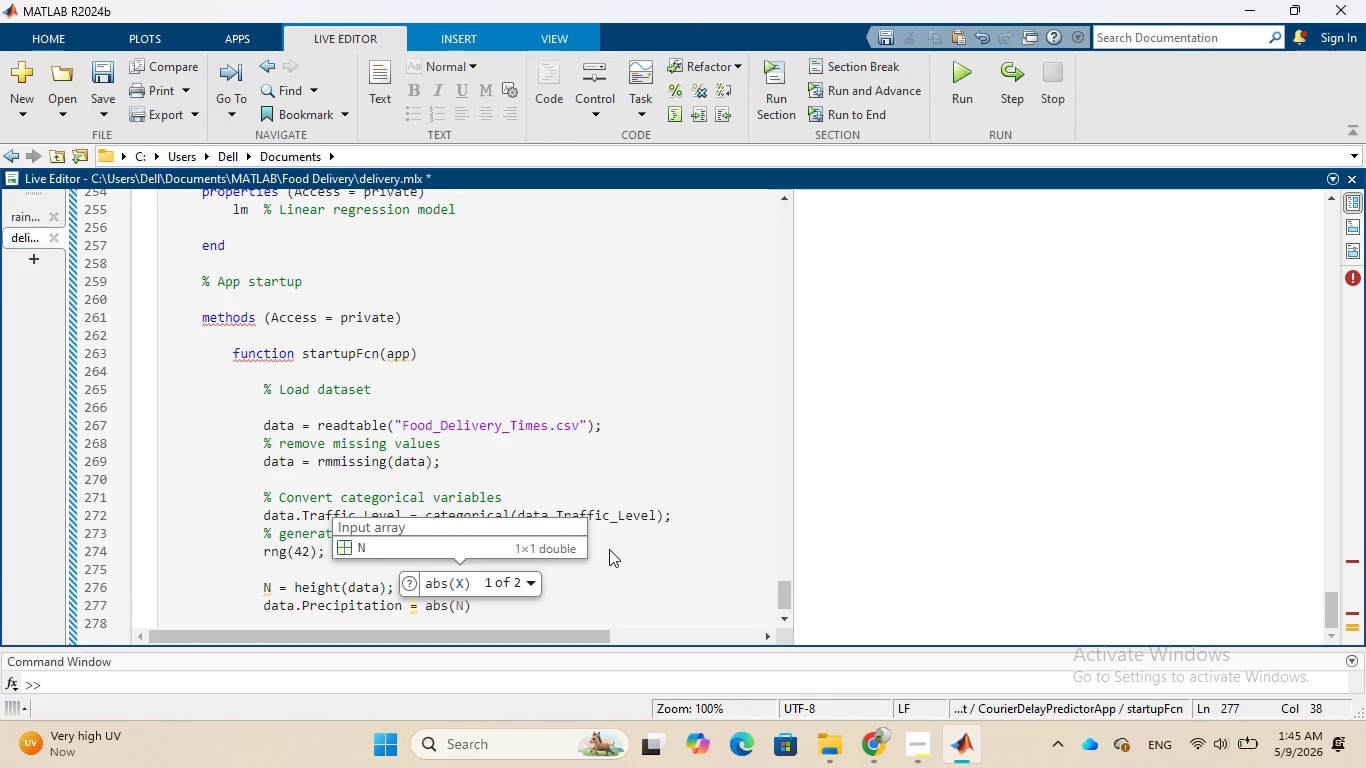 
type(rand)
 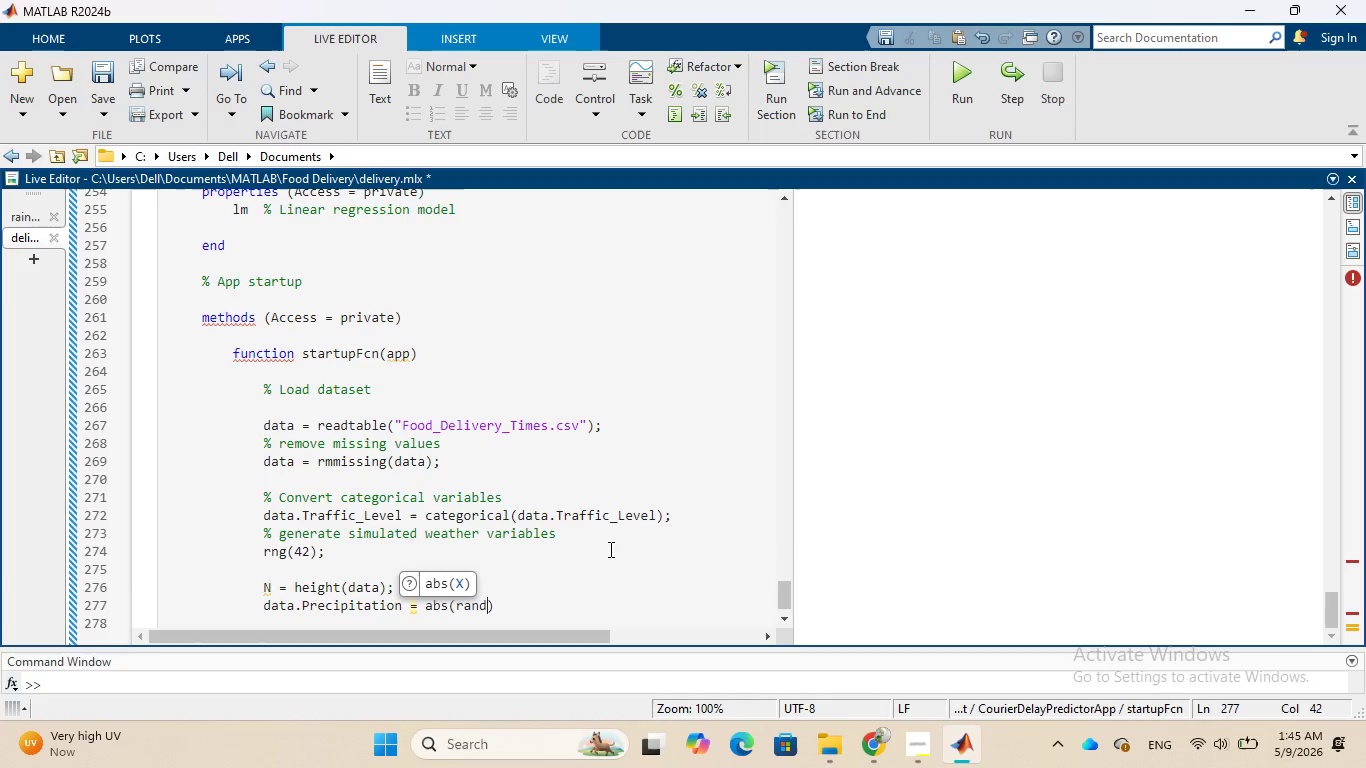 
key(N)
 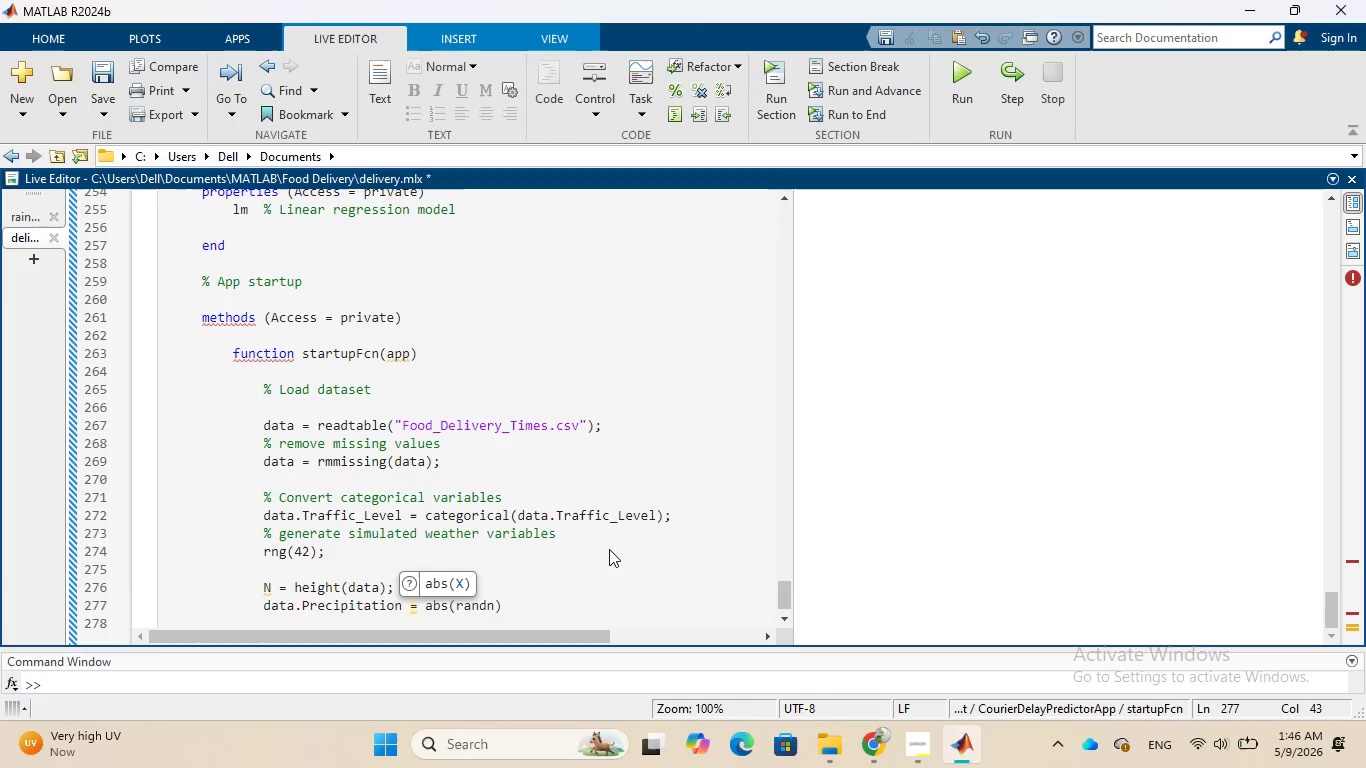 
wait(22.38)
 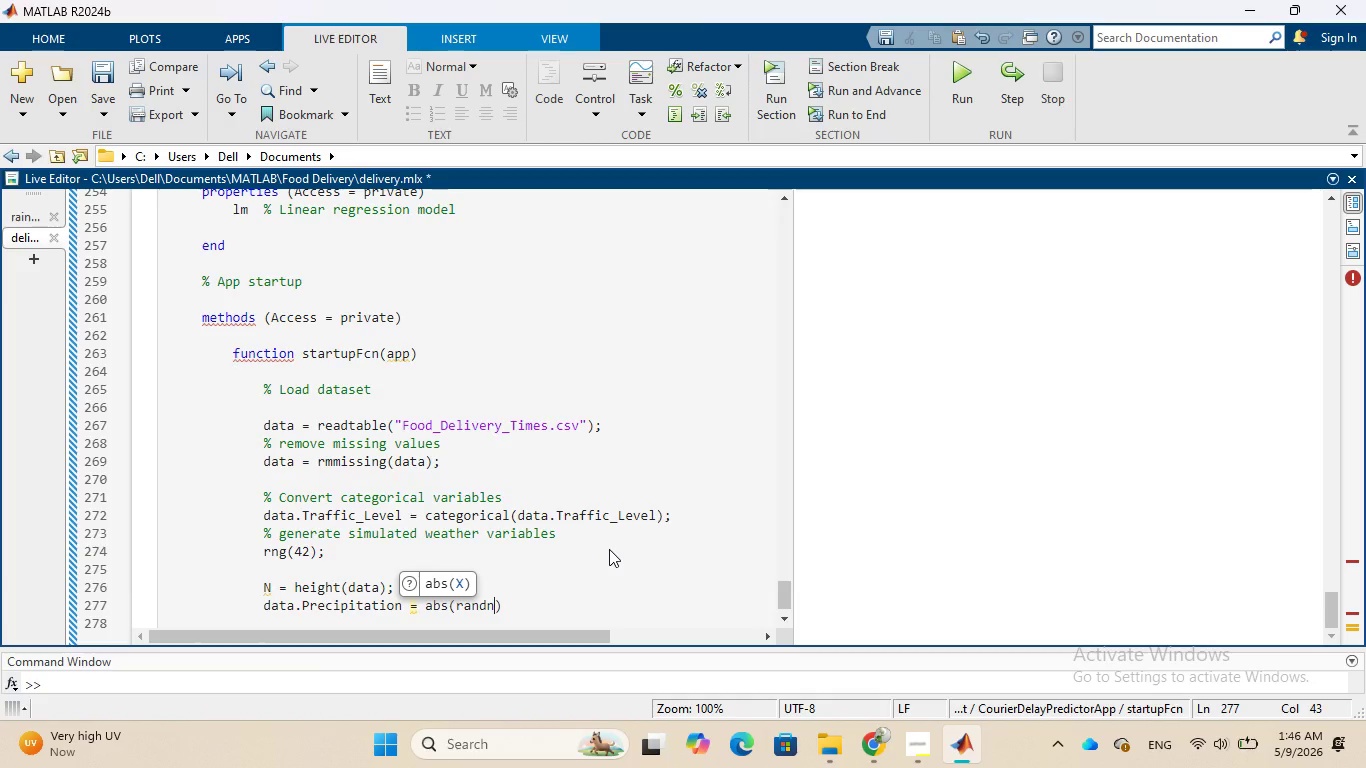 
key(Shift+9)
 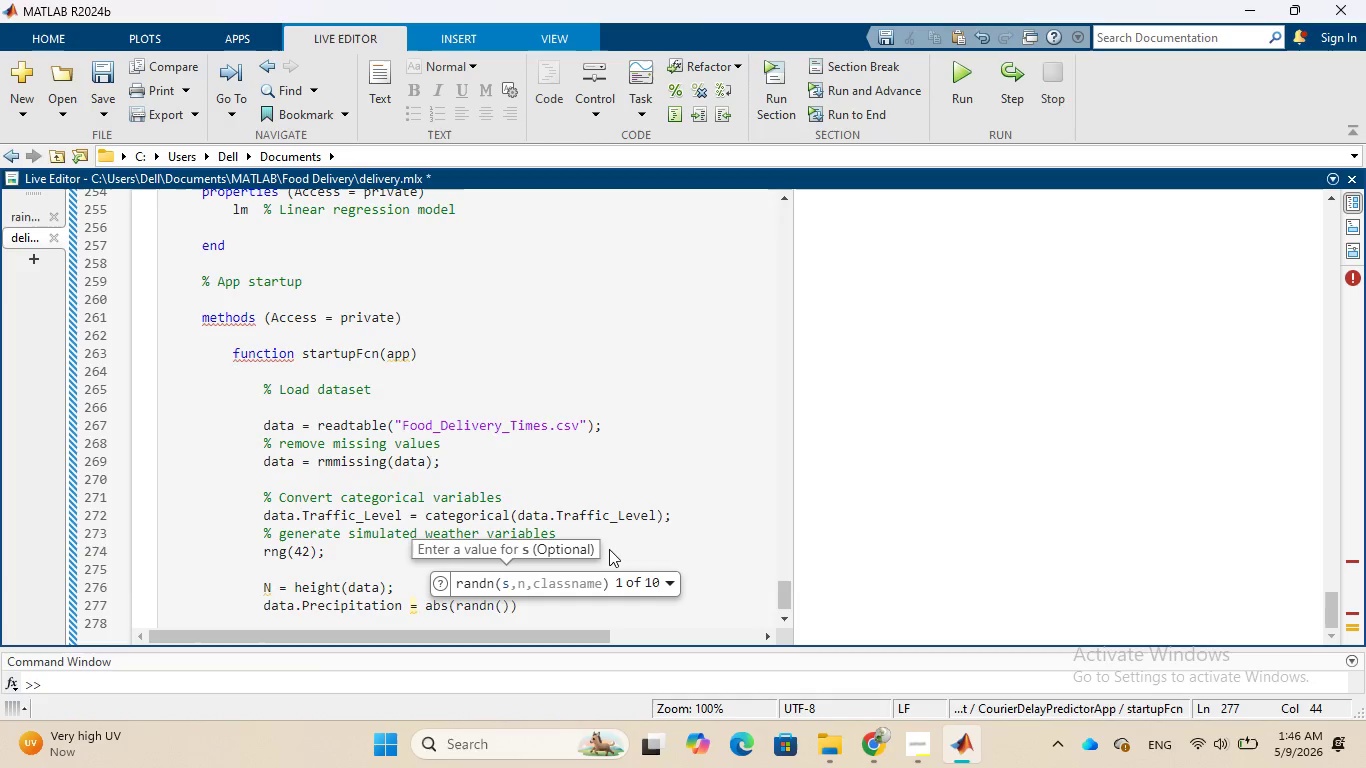 
key(CapsLock)
 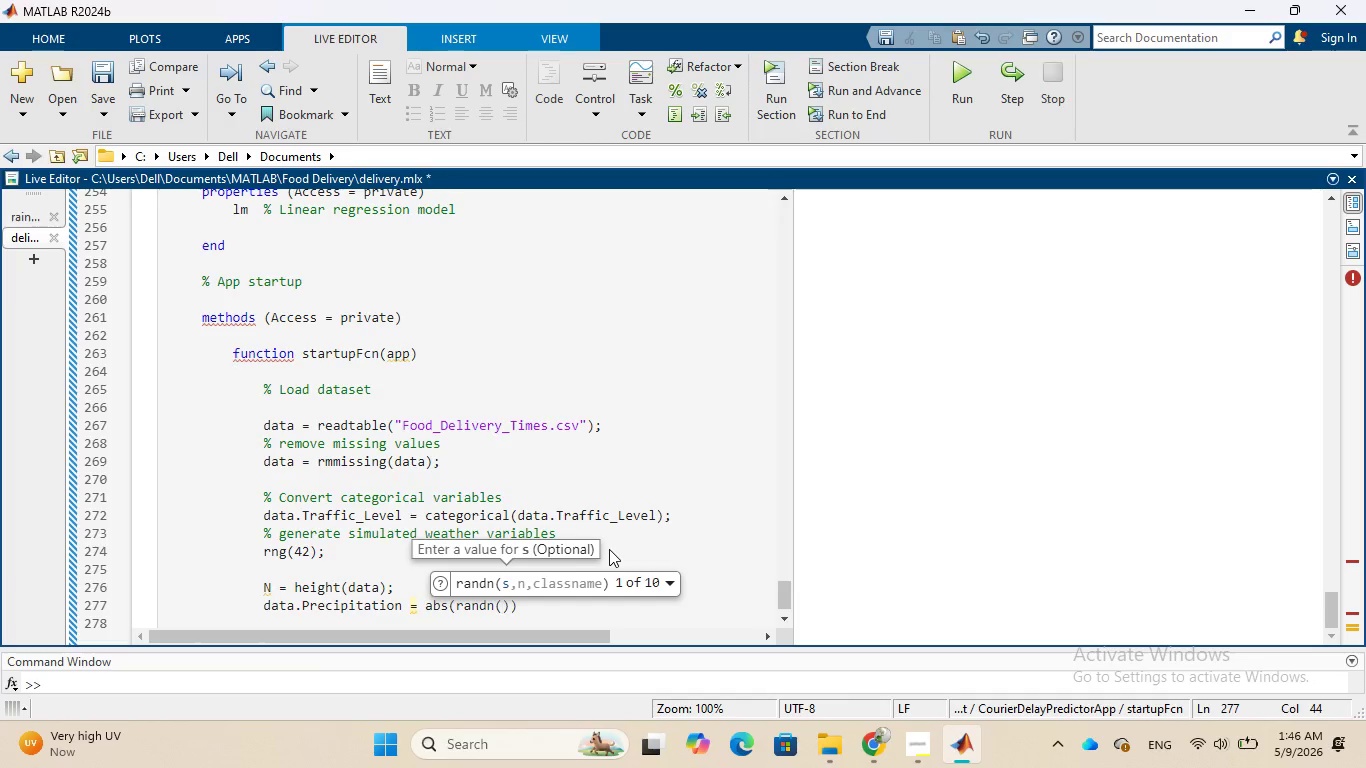 
key(N)
 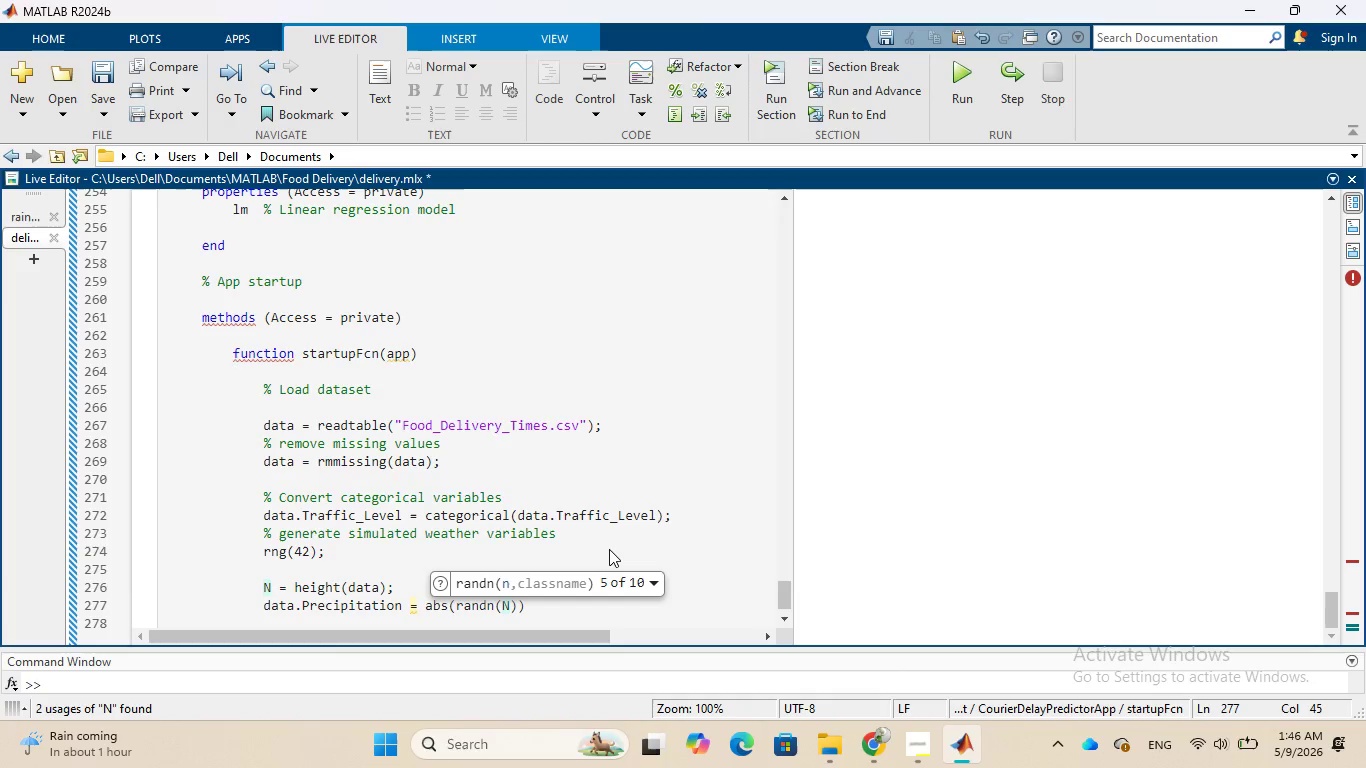 
key(CapsLock)
 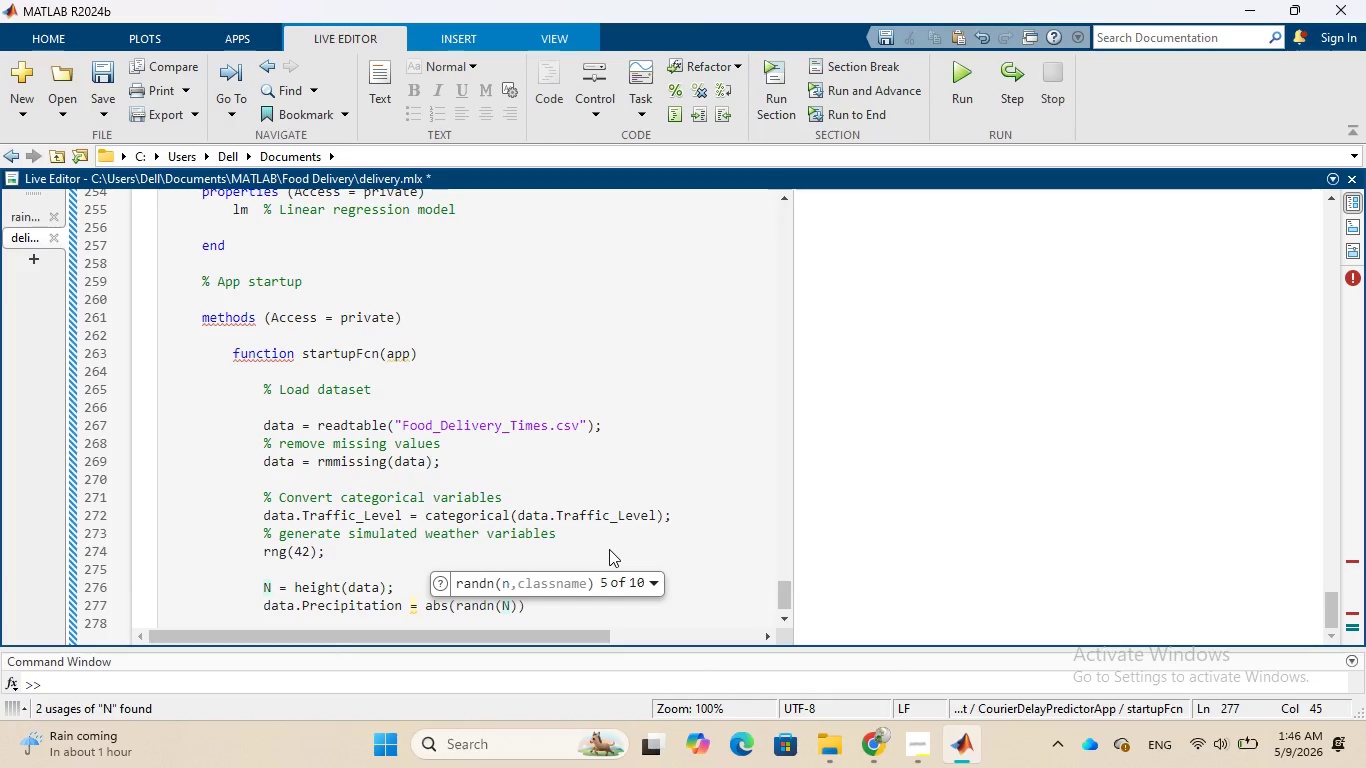 
wait(8.44)
 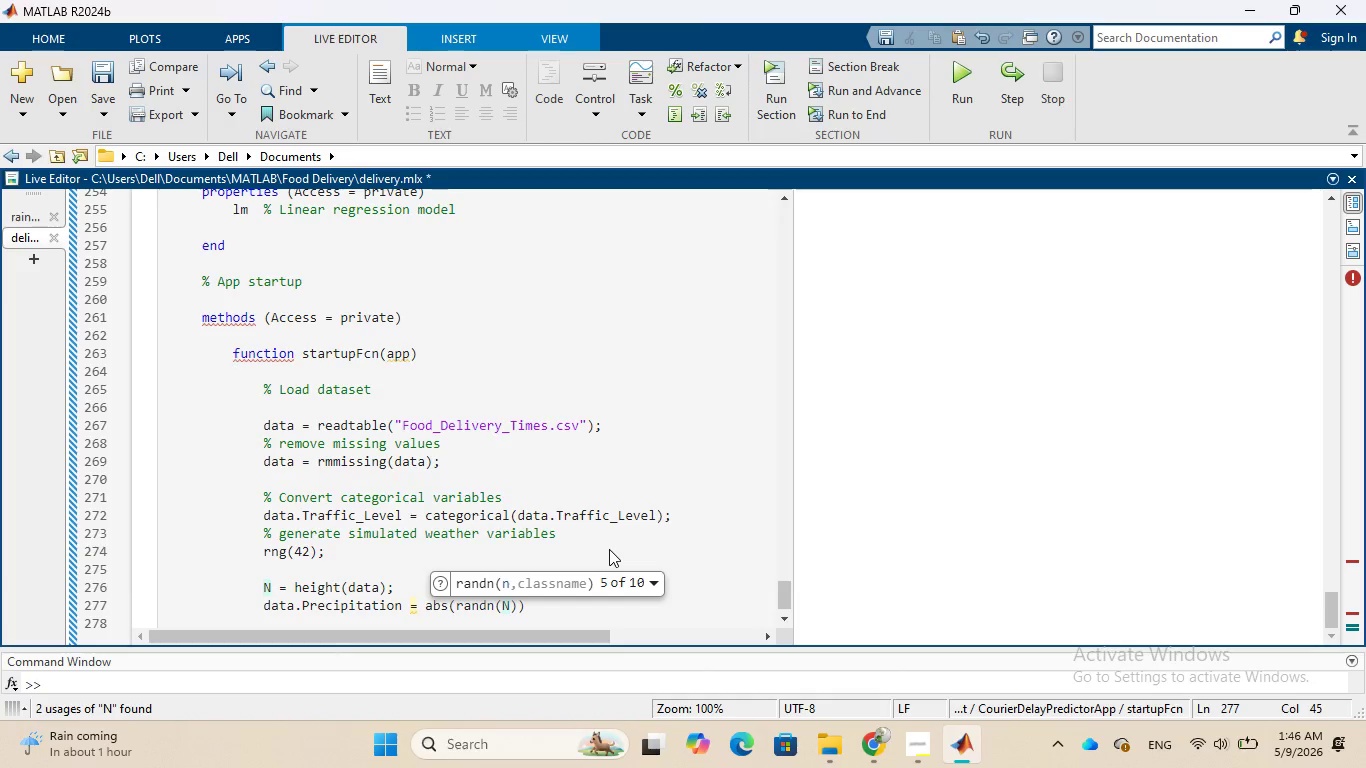 
key(Comma)
 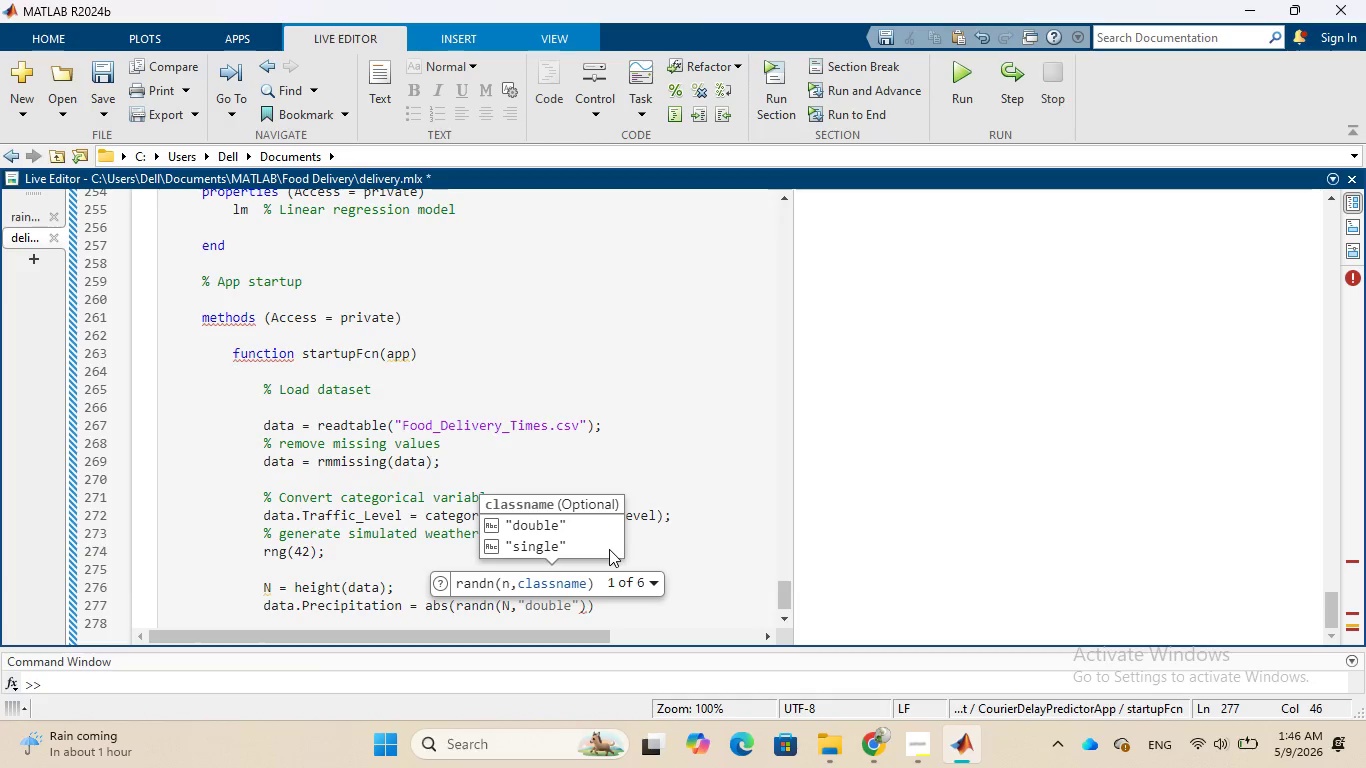 
key(1)
 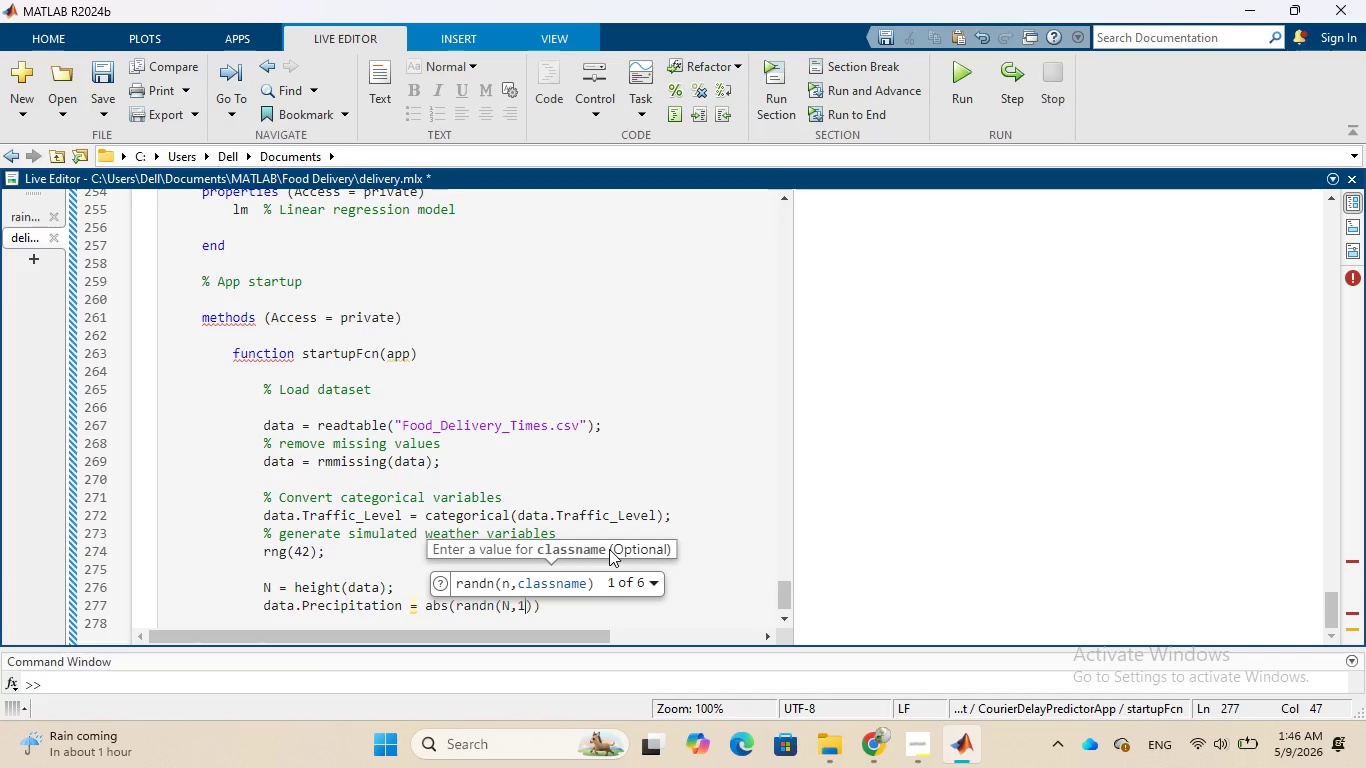 
wait(9.14)
 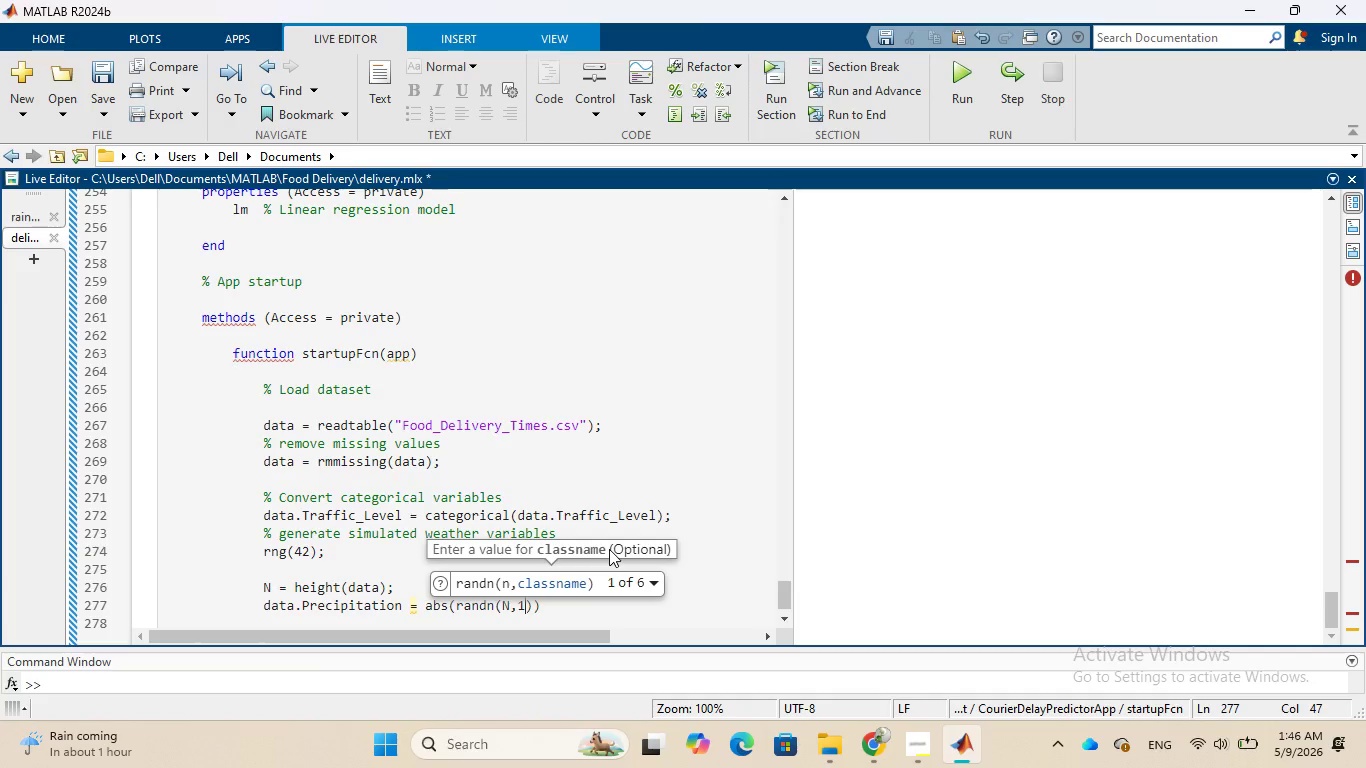 
key(ArrowRight)
 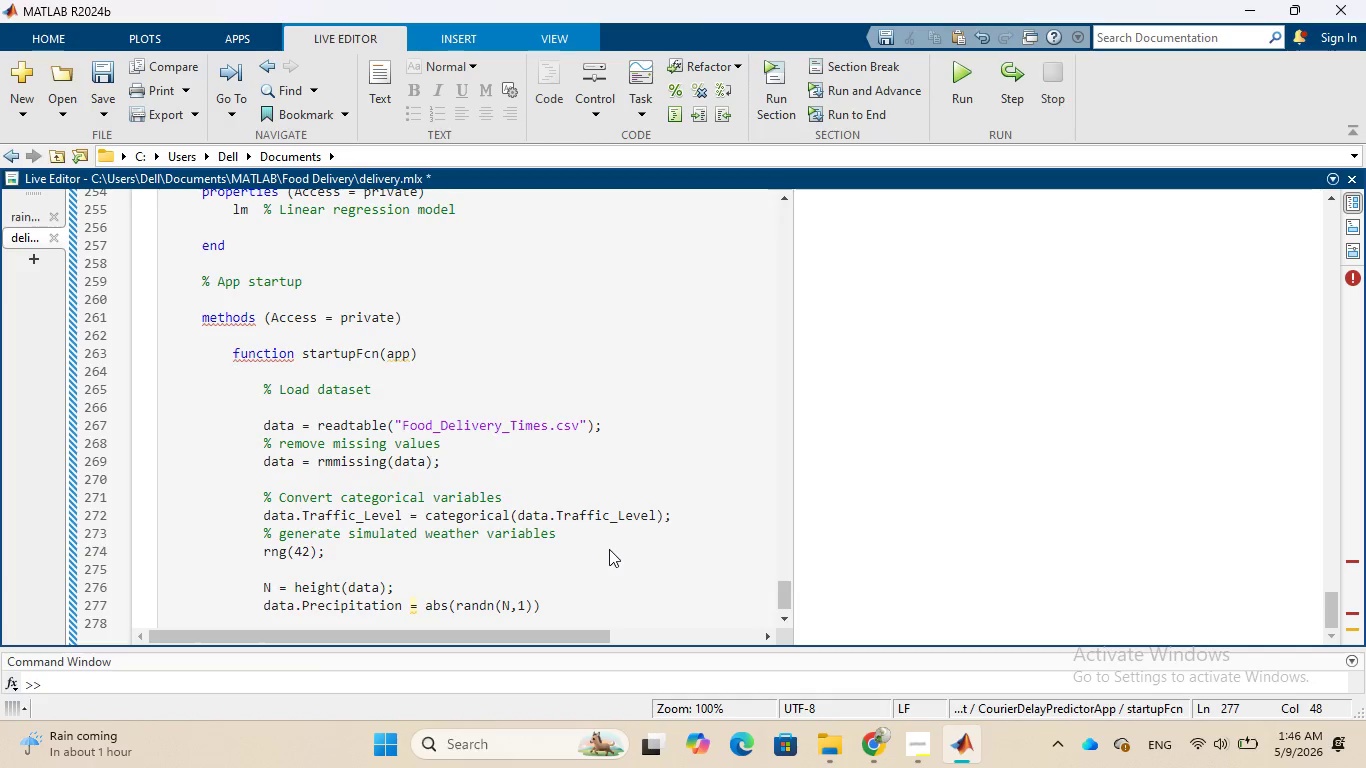 
type(*3)
 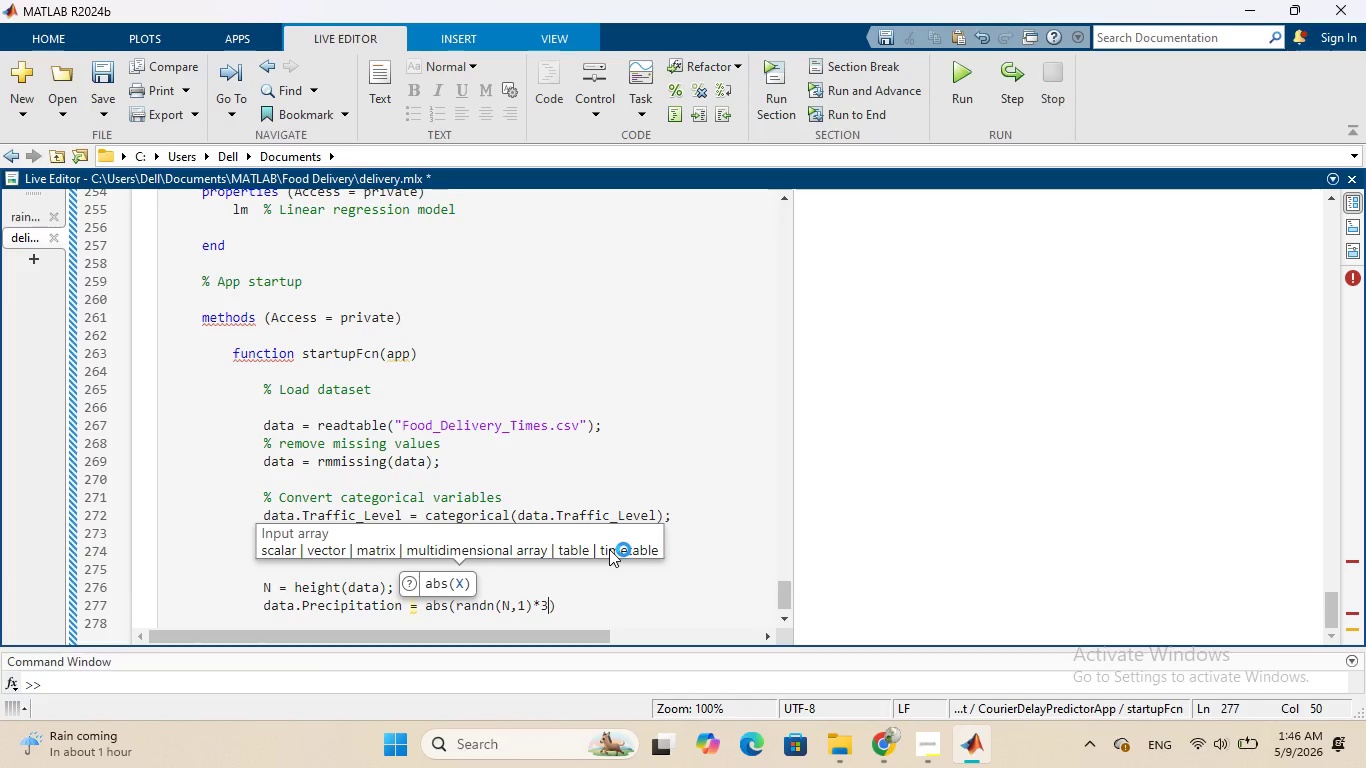 
key(ArrowRight)
 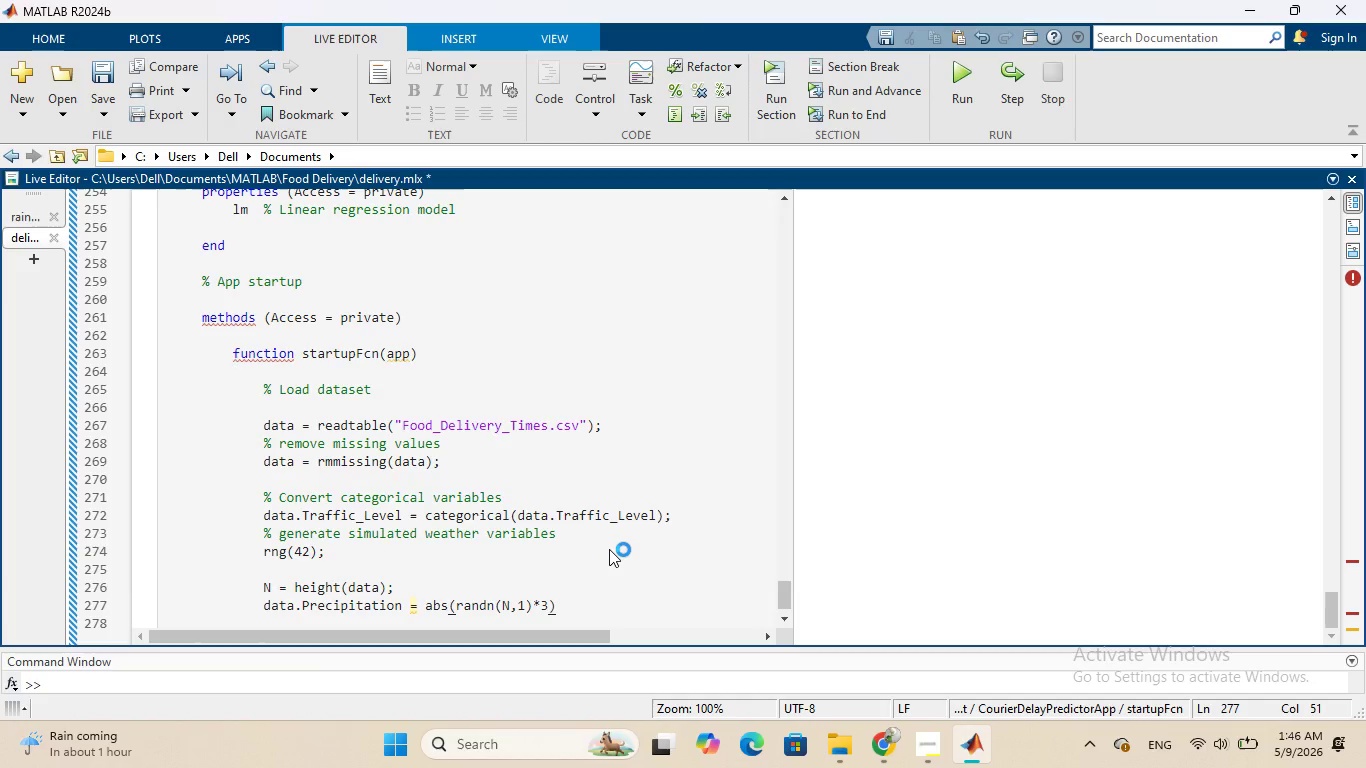 
key(Semicolon)
 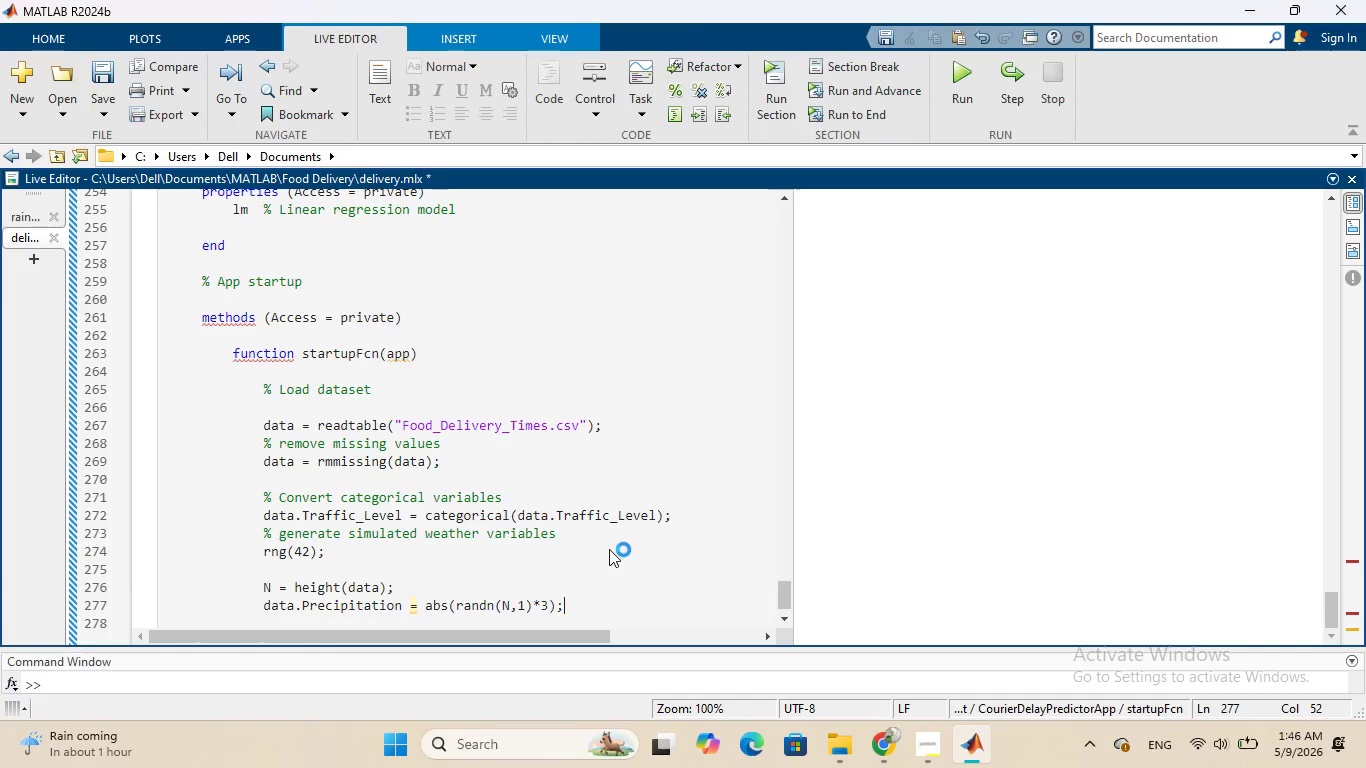 
key(Enter)
 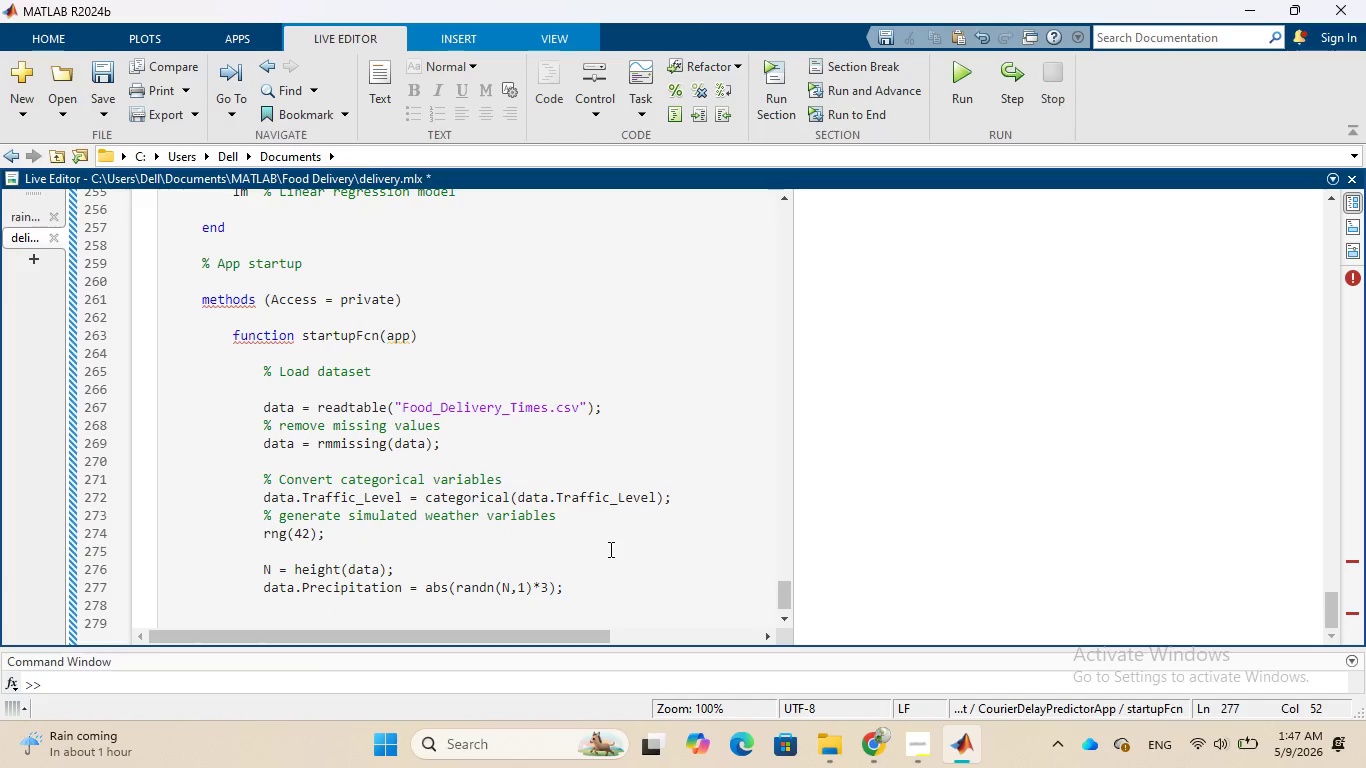 
wait(7.36)
 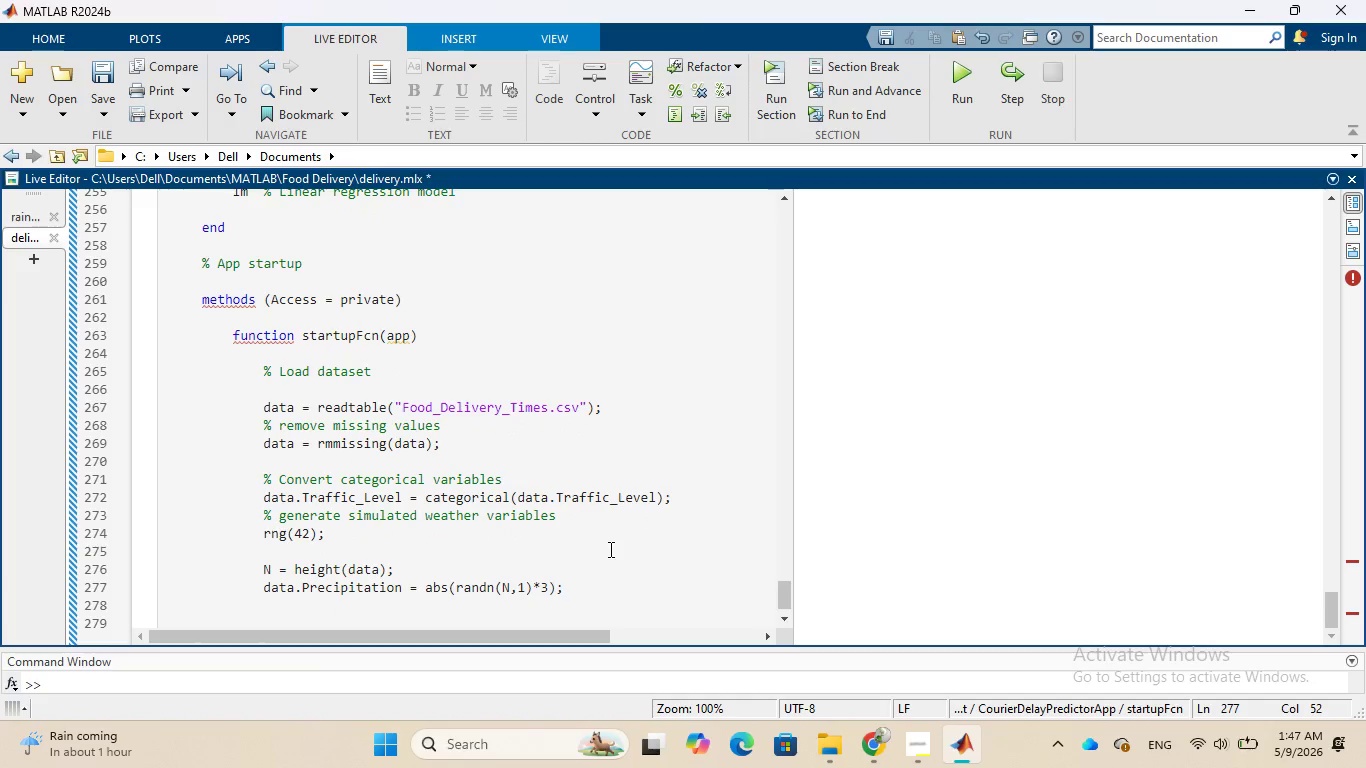 
type(data.)
 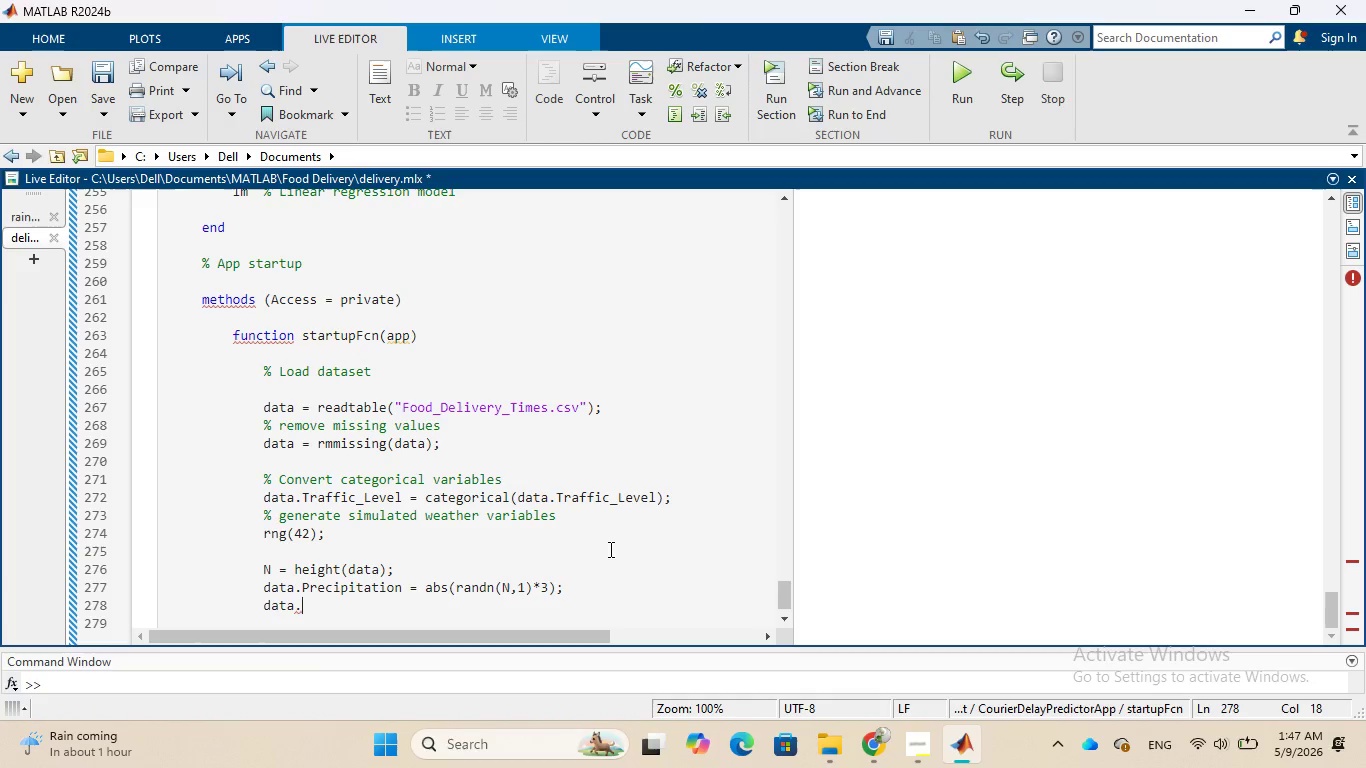 
type(Wind)
 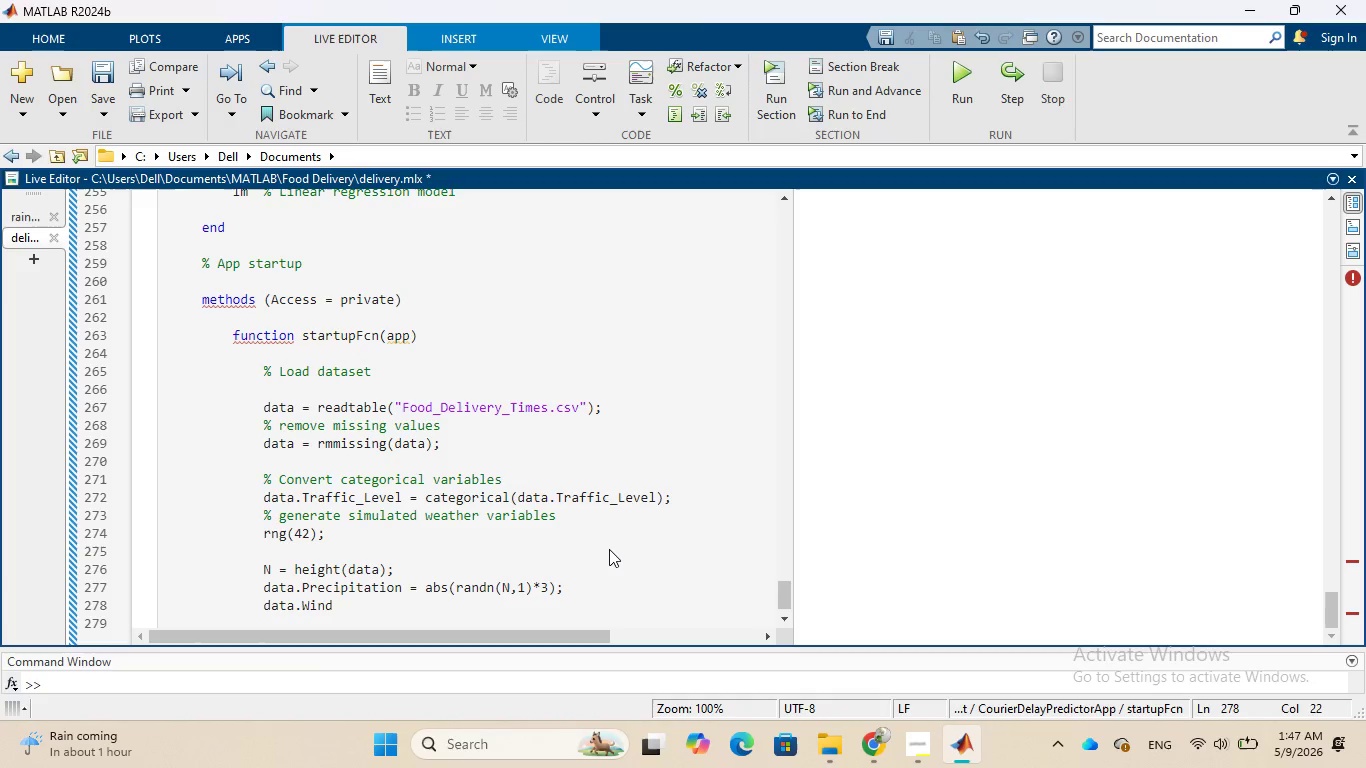 
type(Speed)
 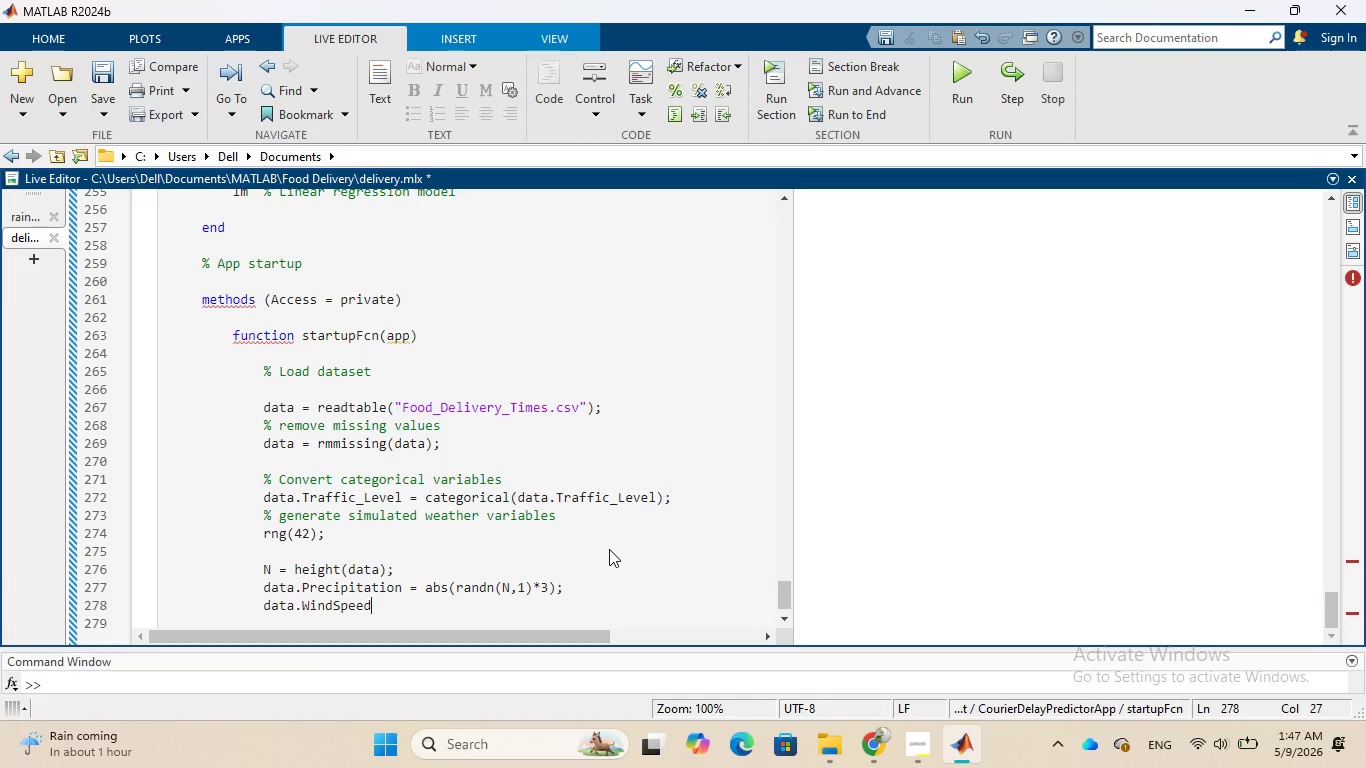 
wait(5.42)
 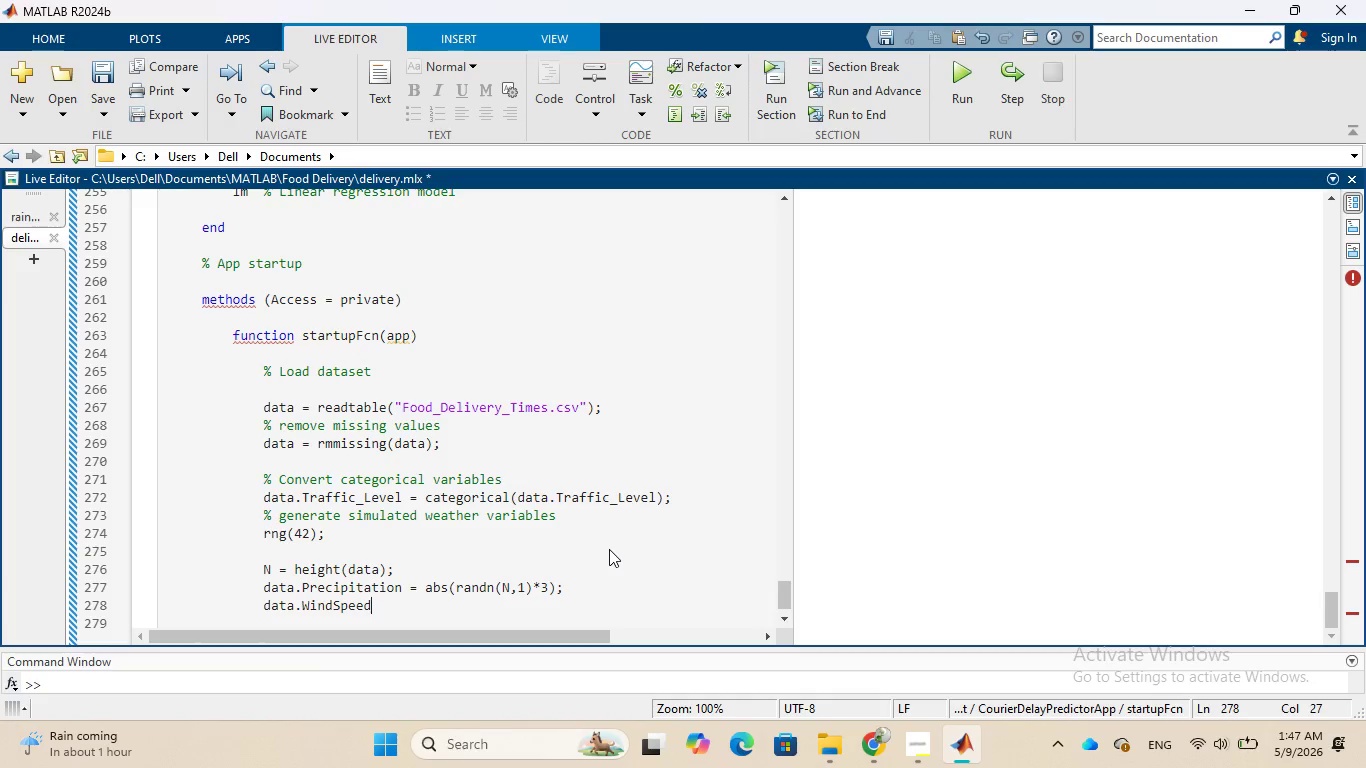 
type( = abs)
 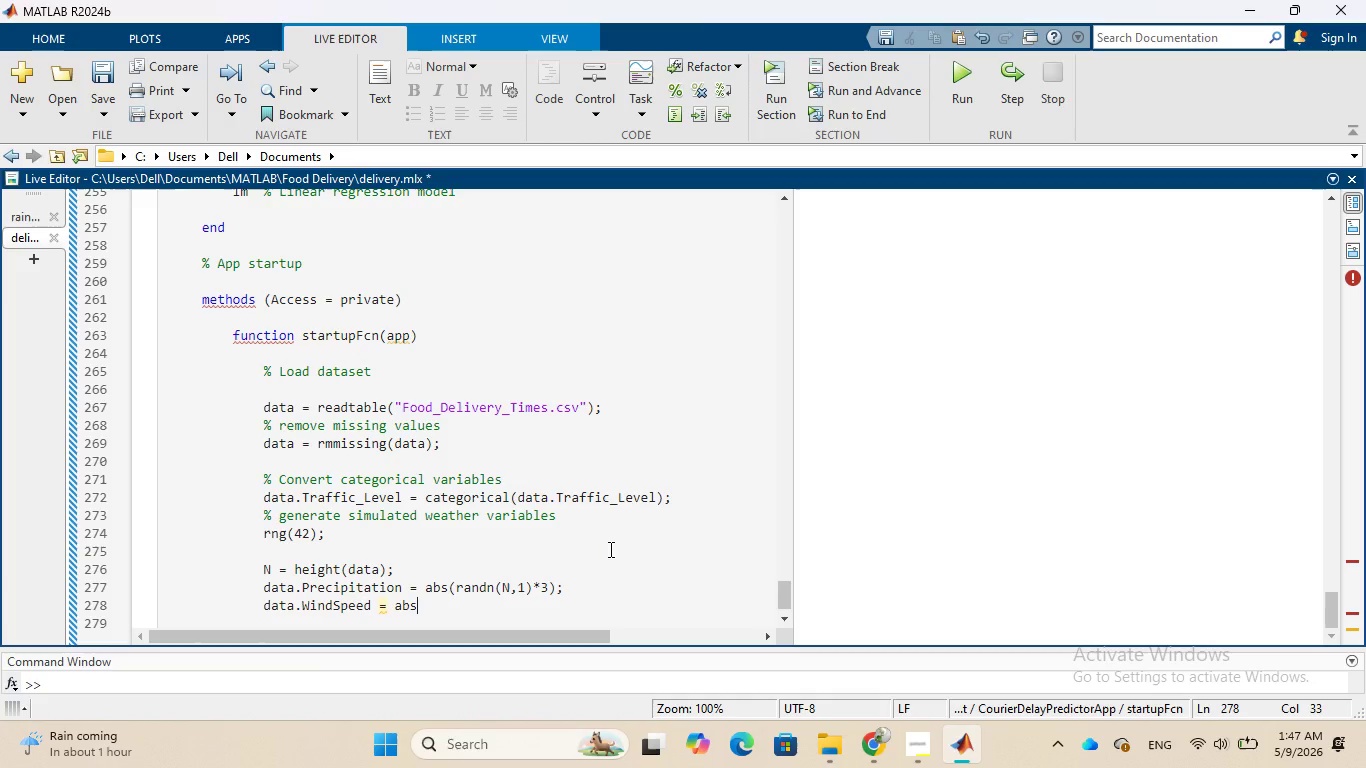 
type((randn)
 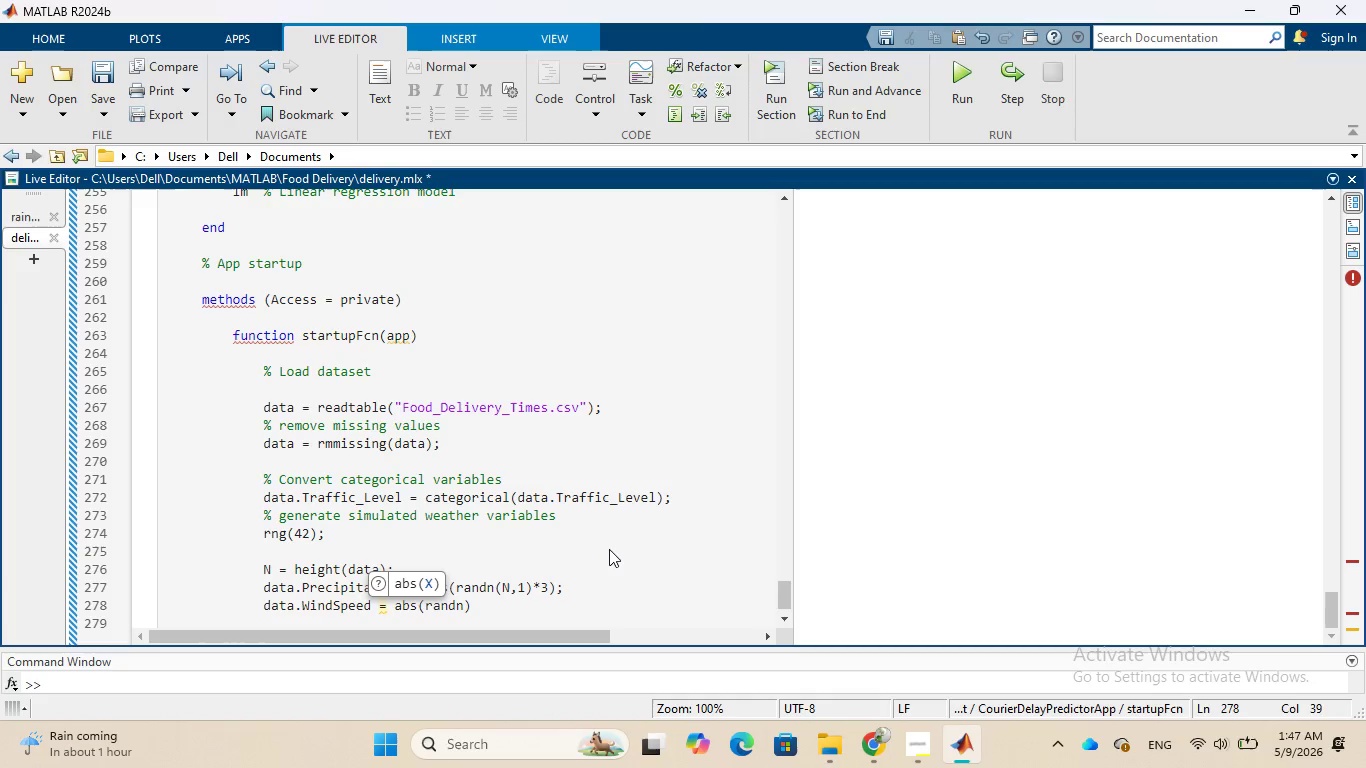 
key(Shift+9)
 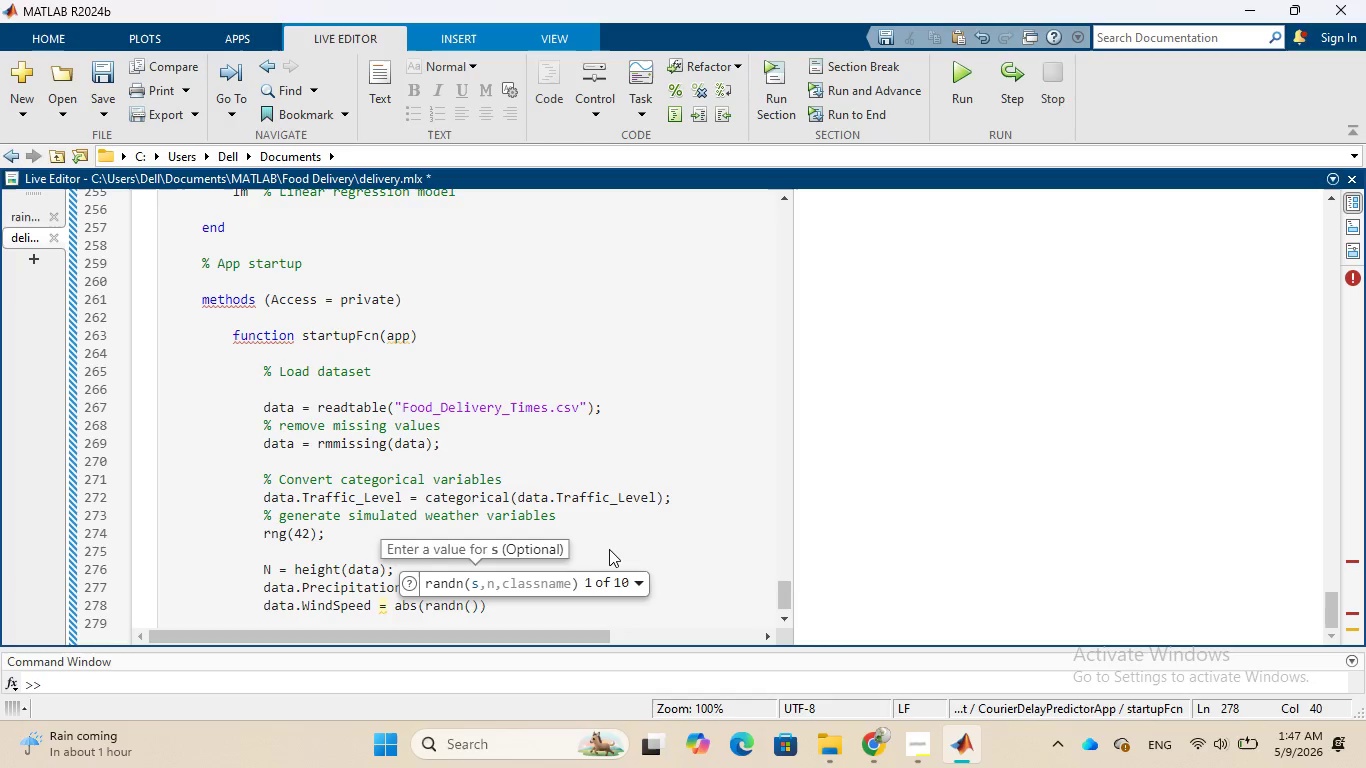 
key(CapsLock)
 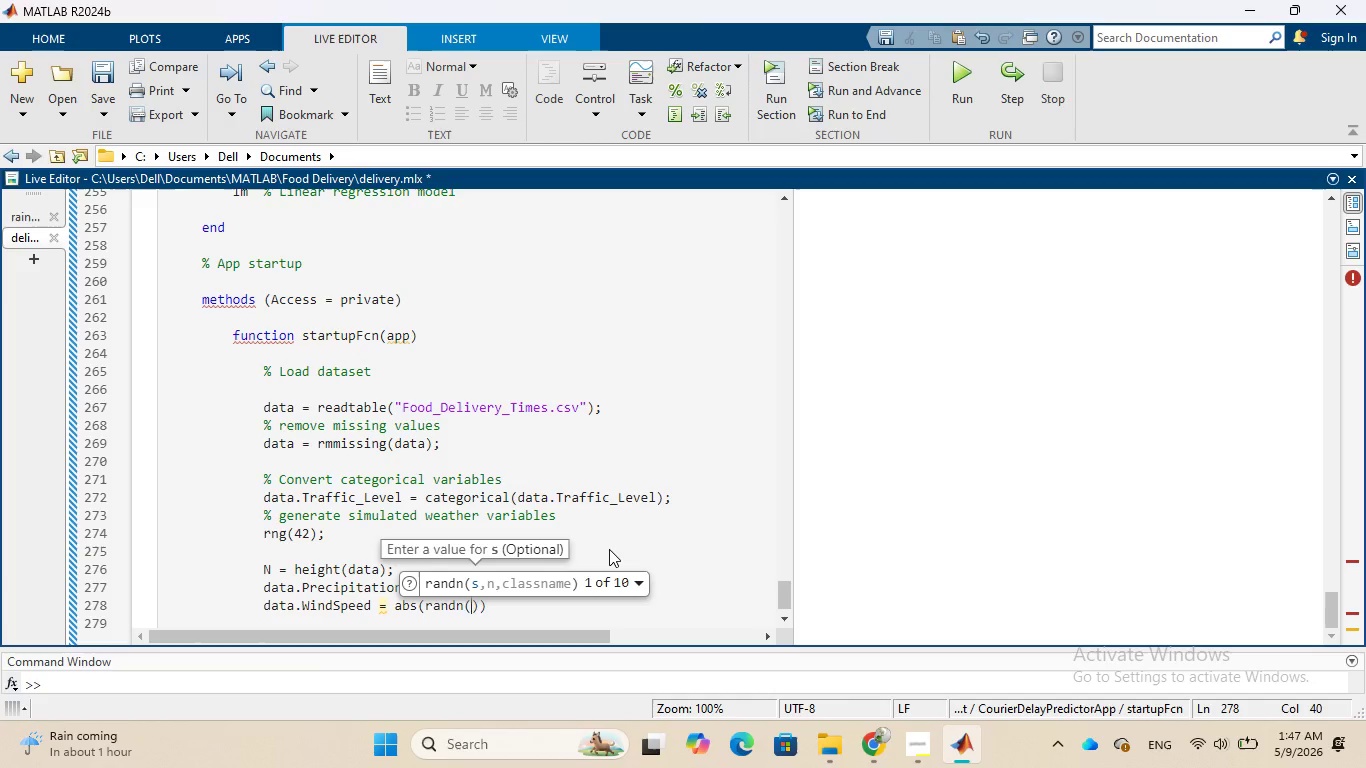 
key(N)
 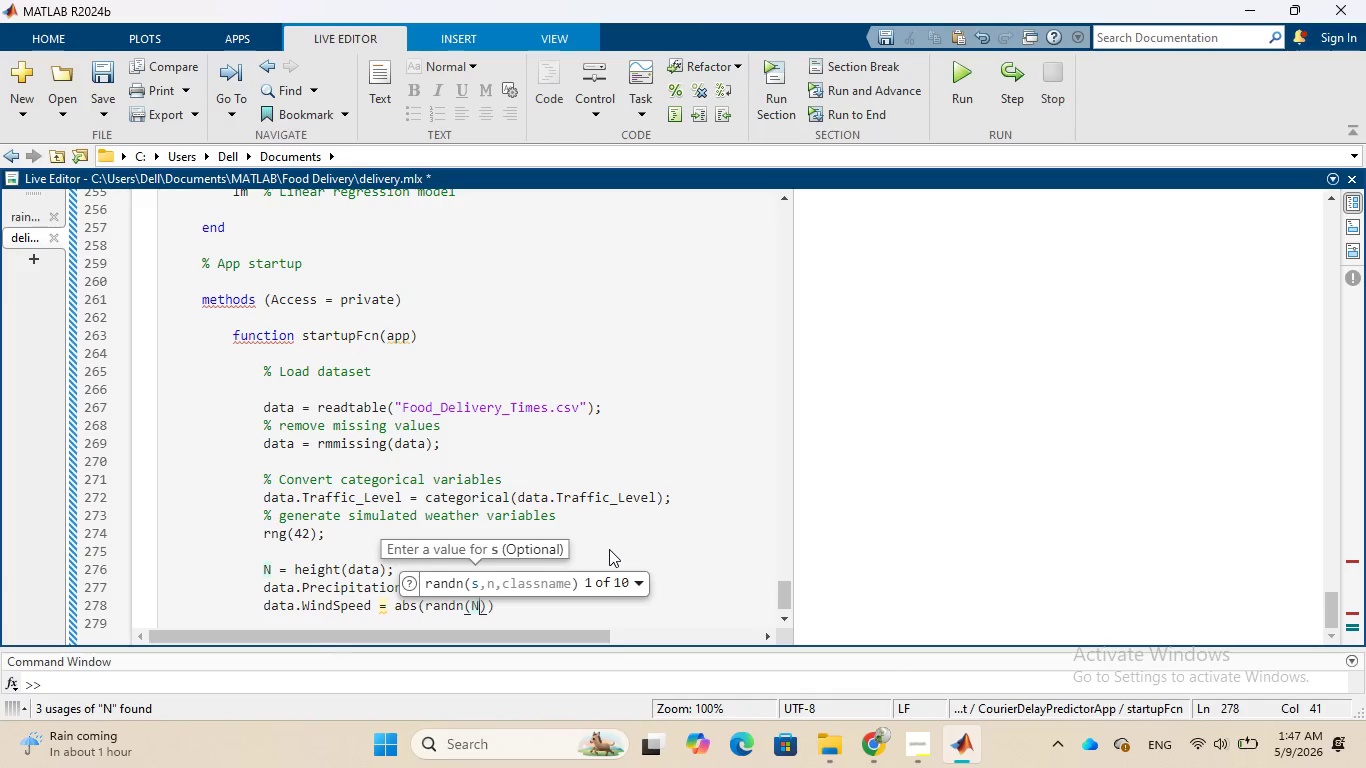 
key(CapsLock)
 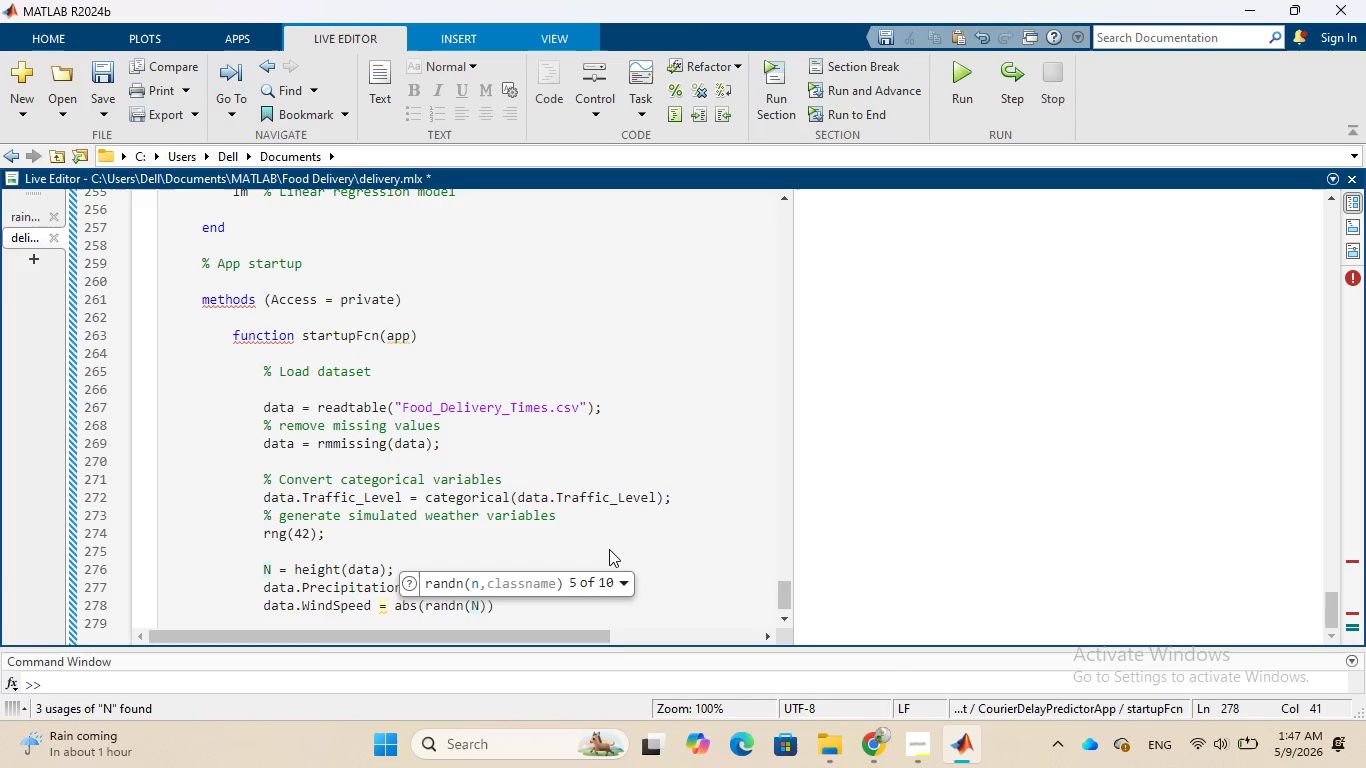 
key(Comma)
 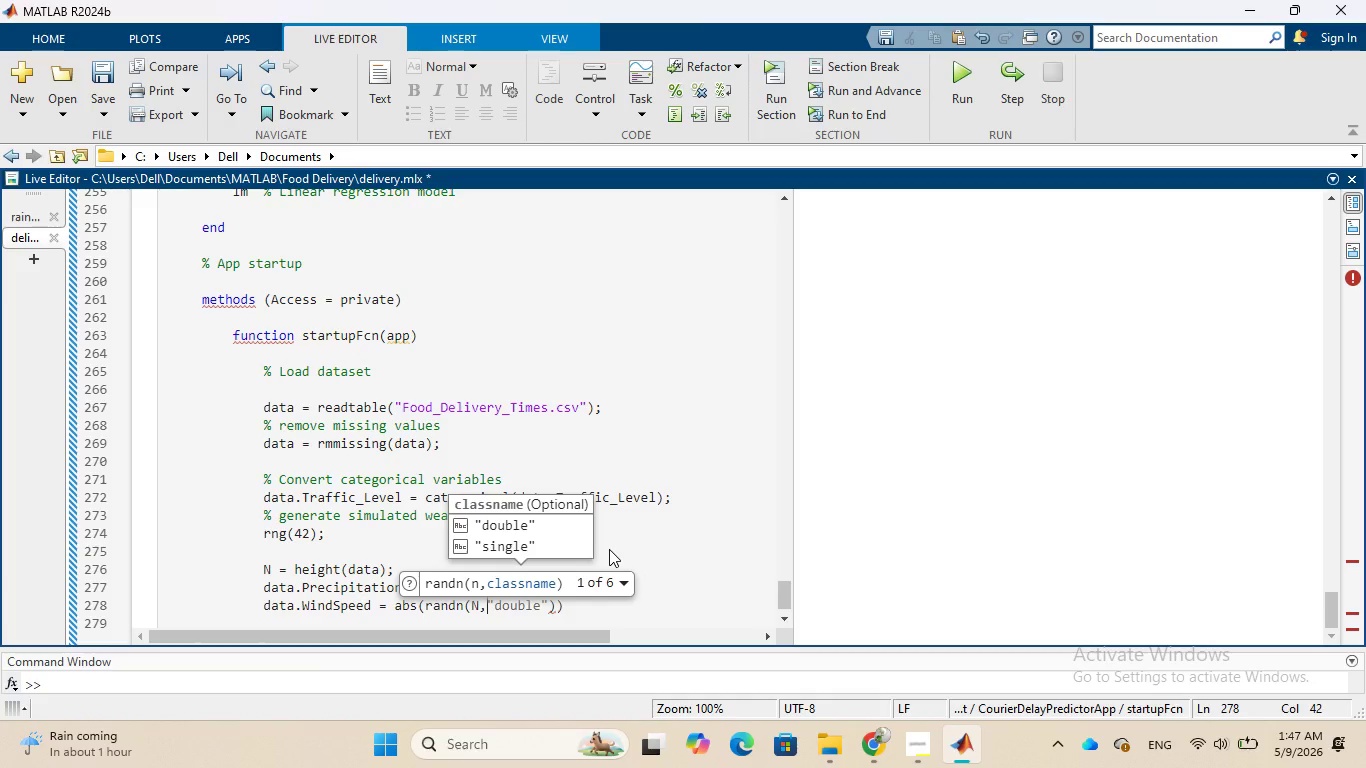 
key(1)
 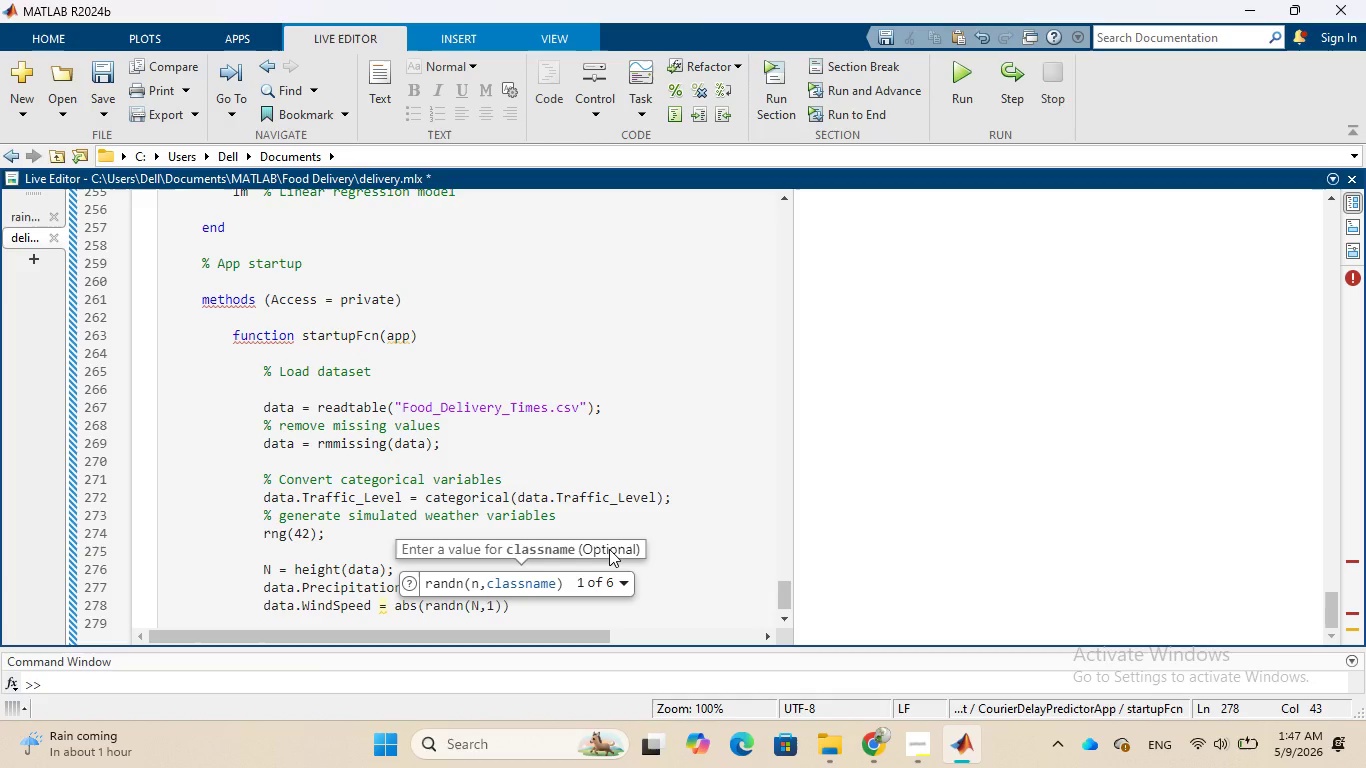 
key(ArrowRight)
 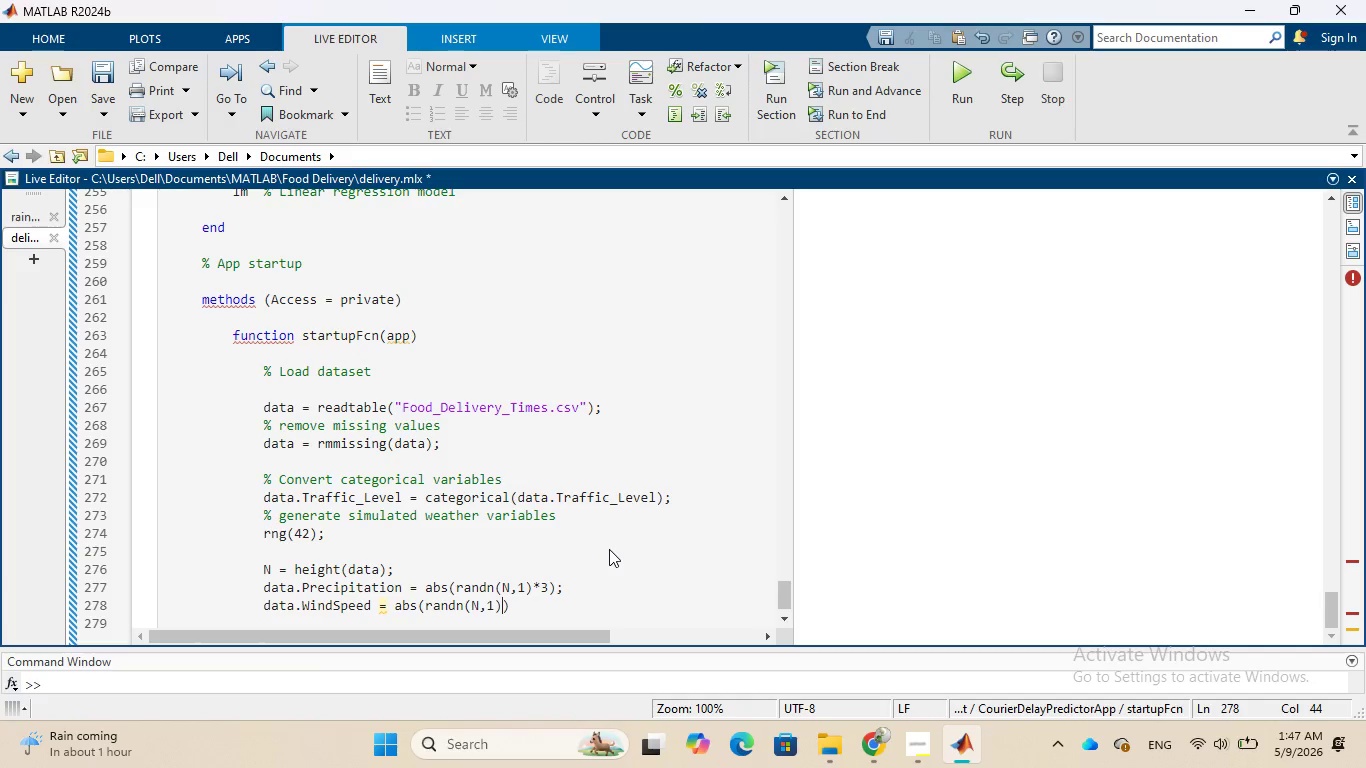 
key(Shift+8)
 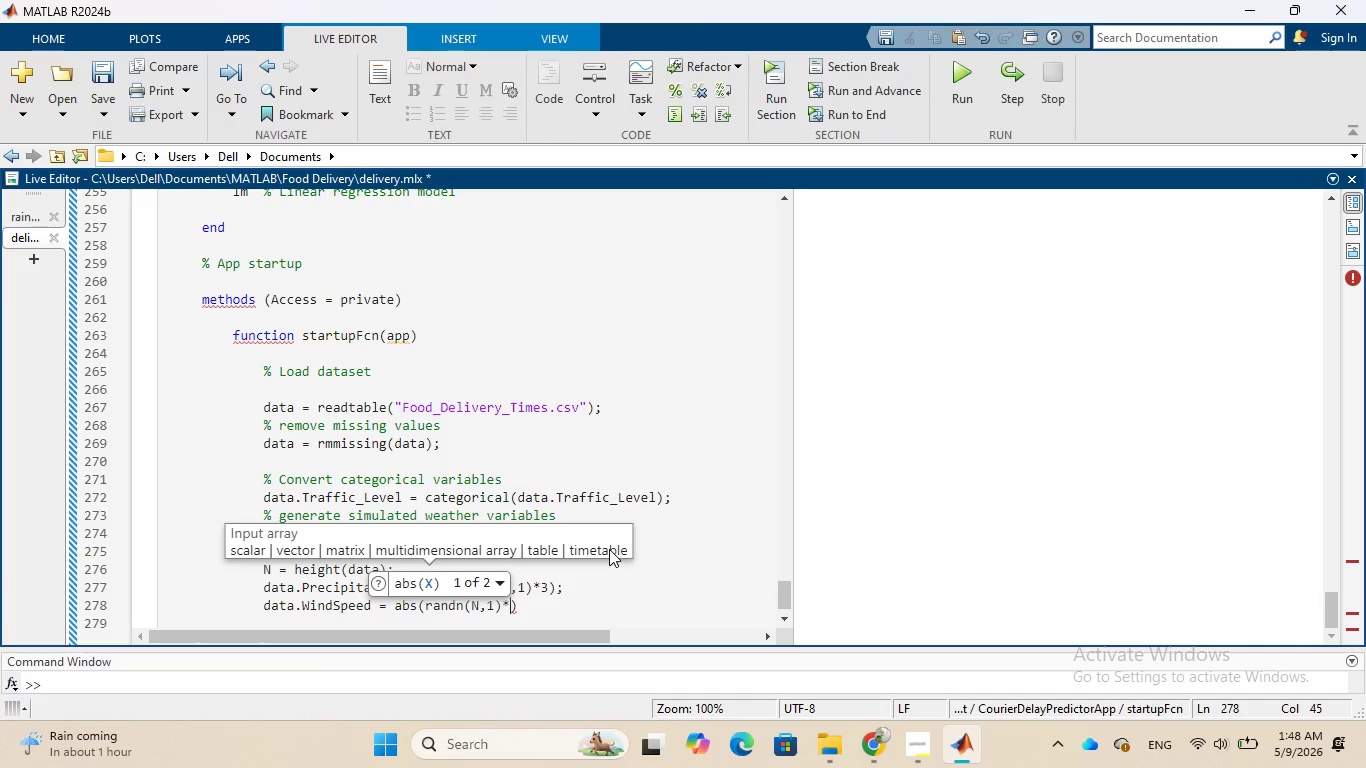 
type(10 + 10)
 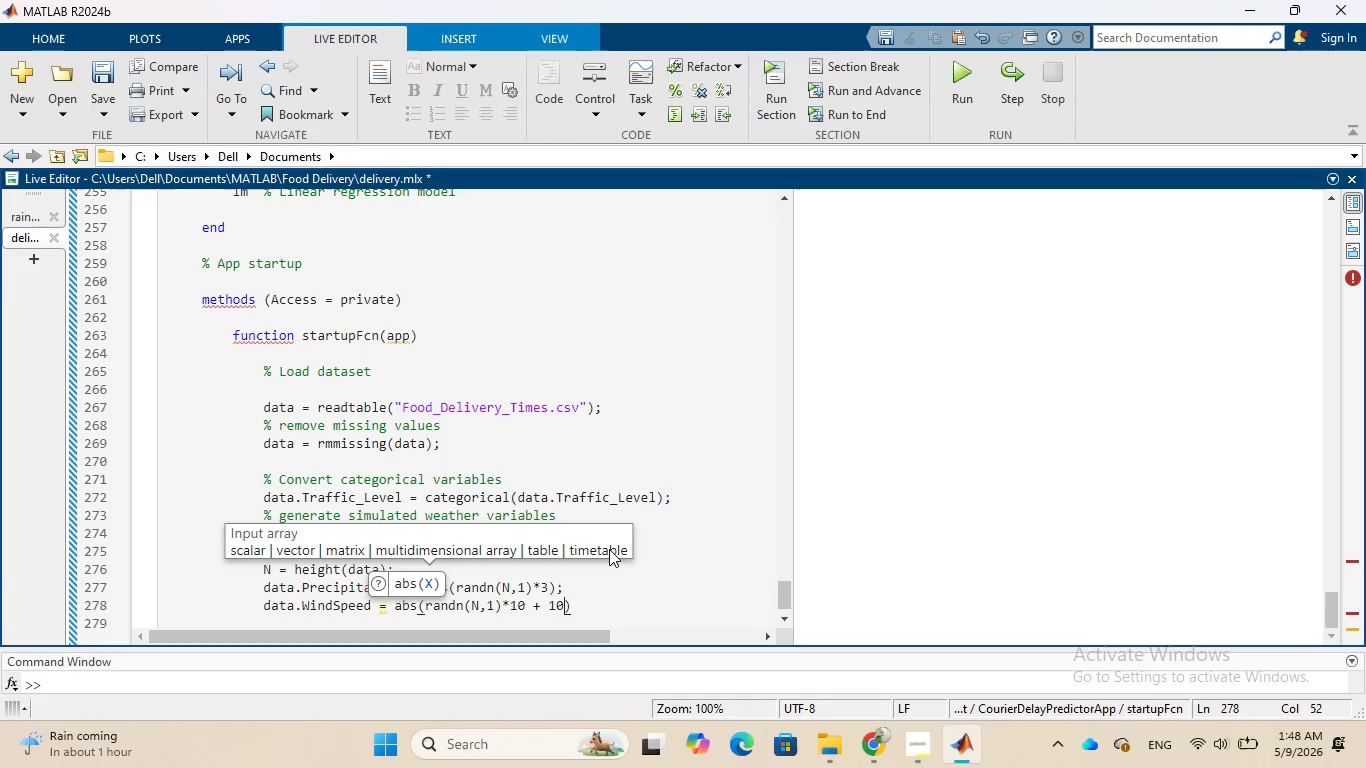 
key(ArrowRight)
 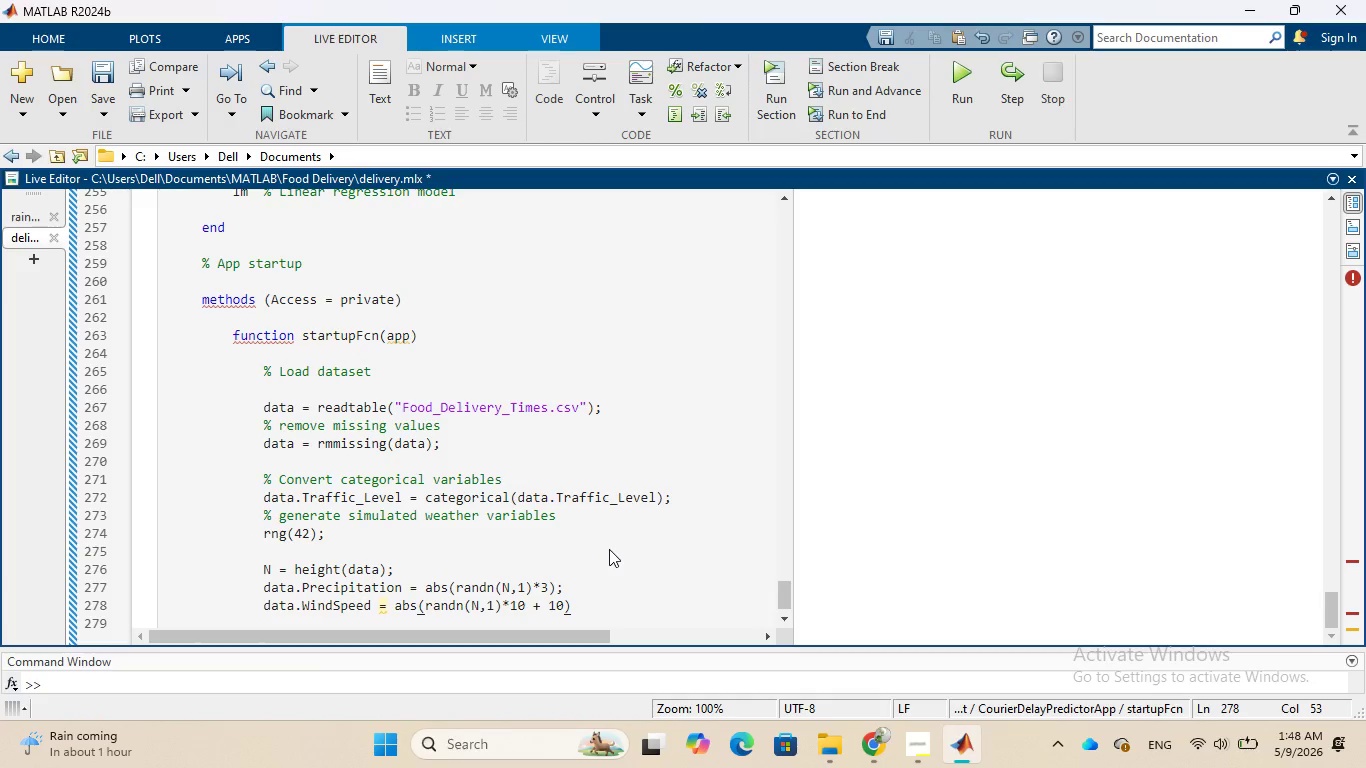 
key(Semicolon)
 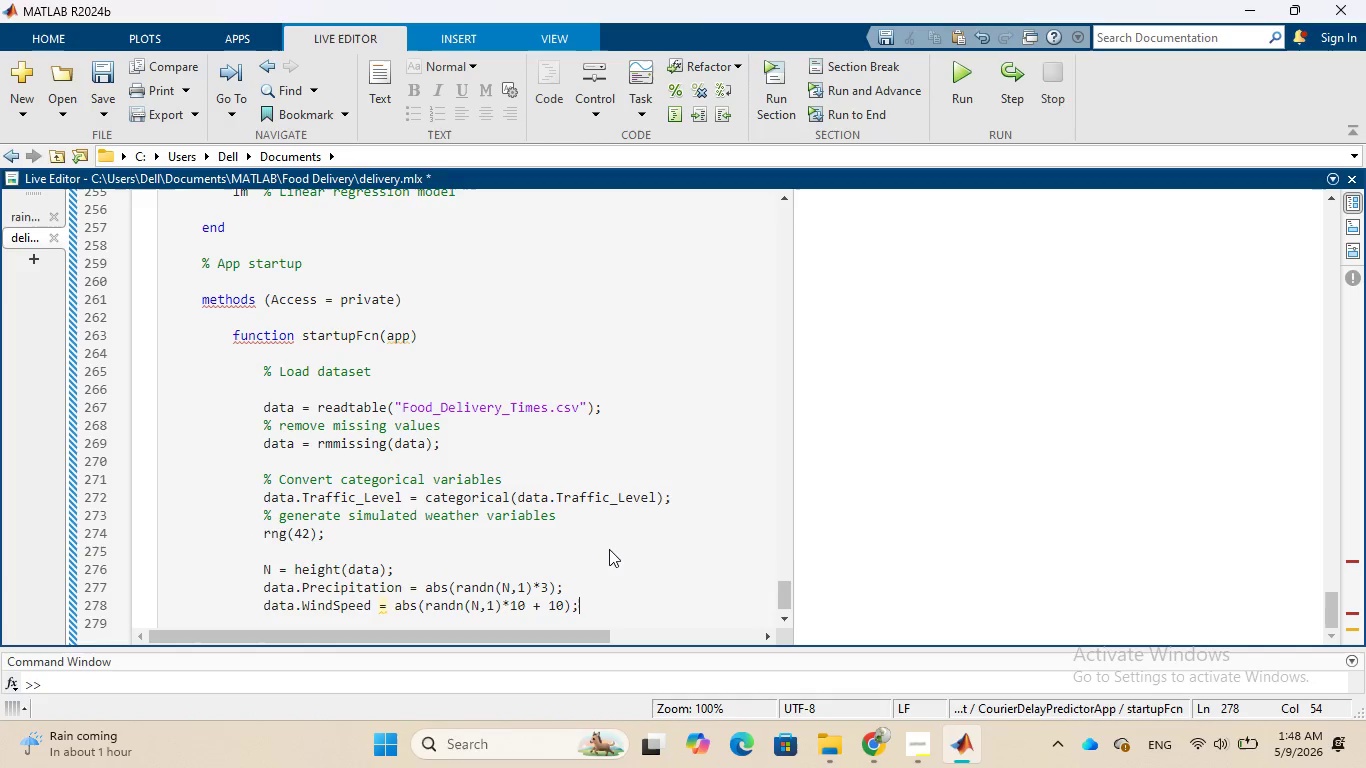 
key(Enter)
 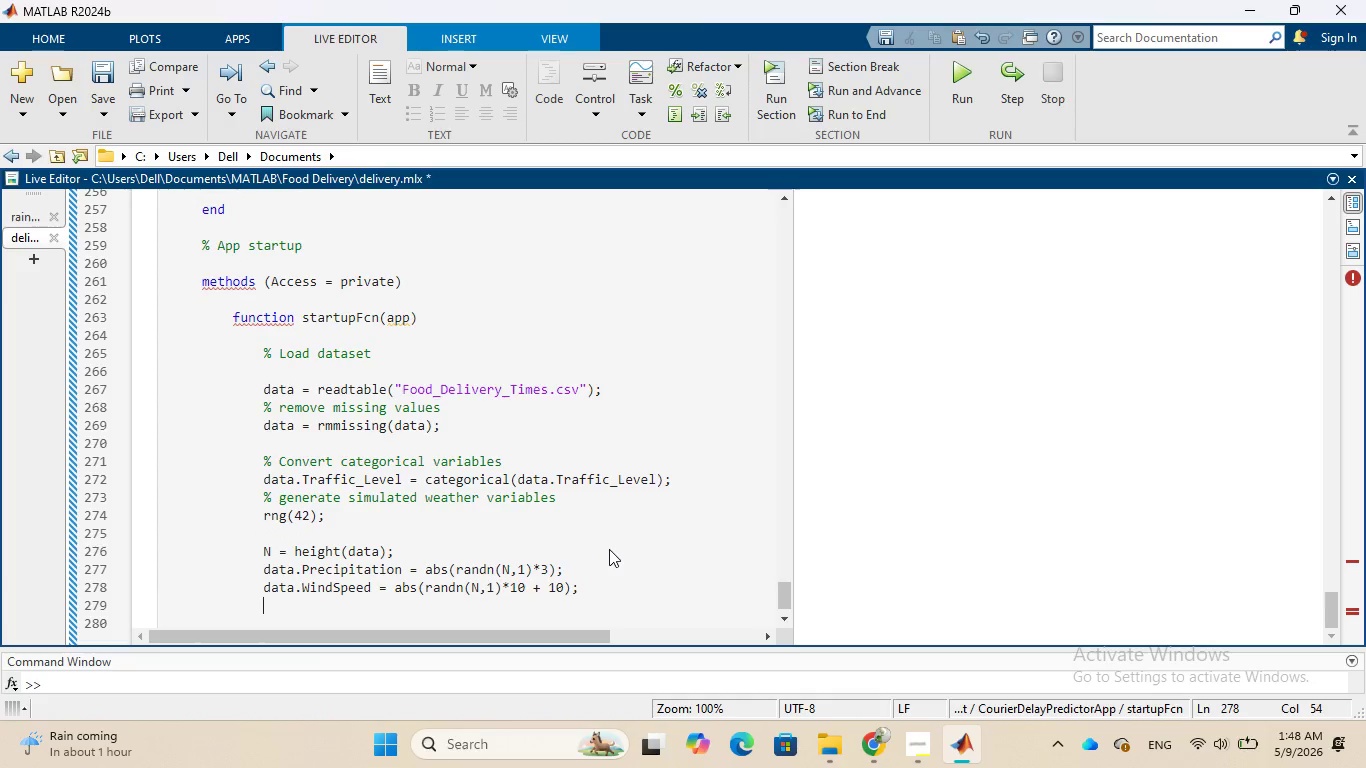 
wait(5.09)
 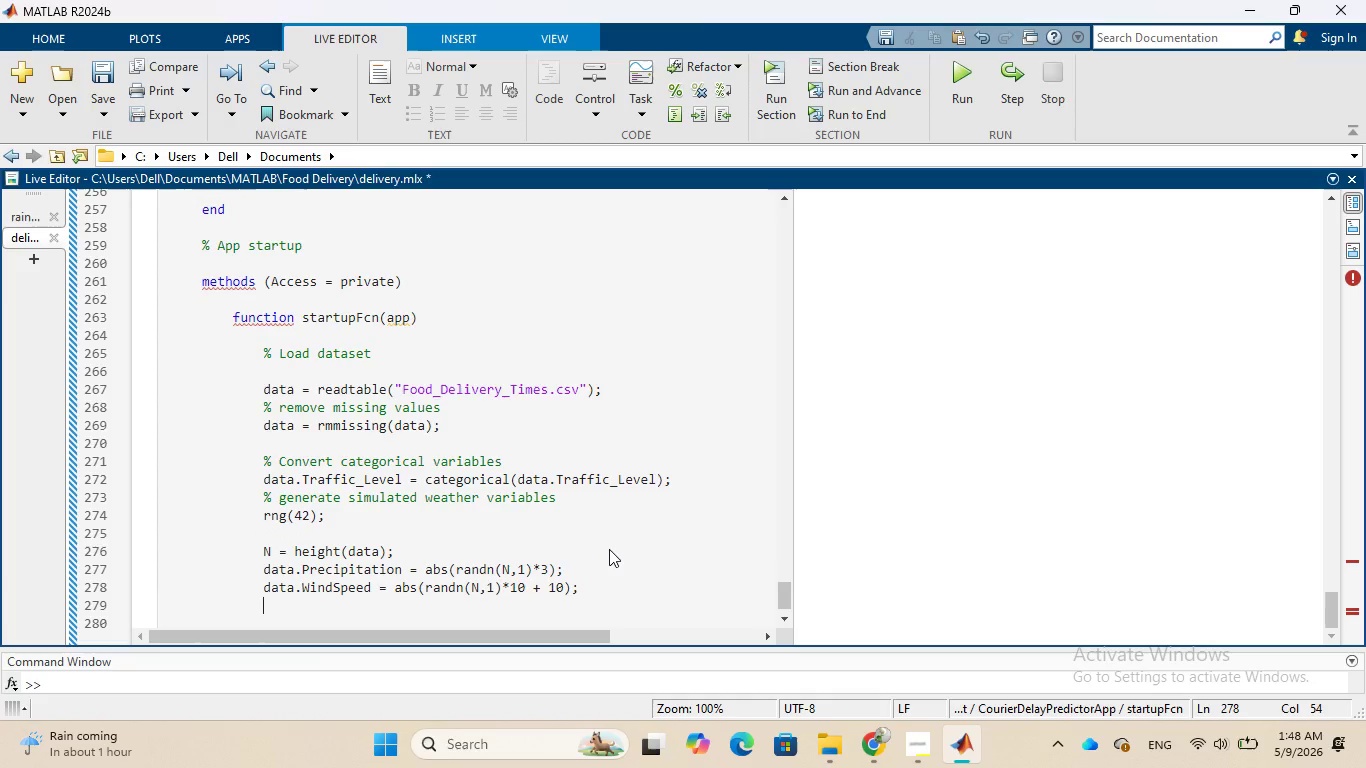 
type(data.)
 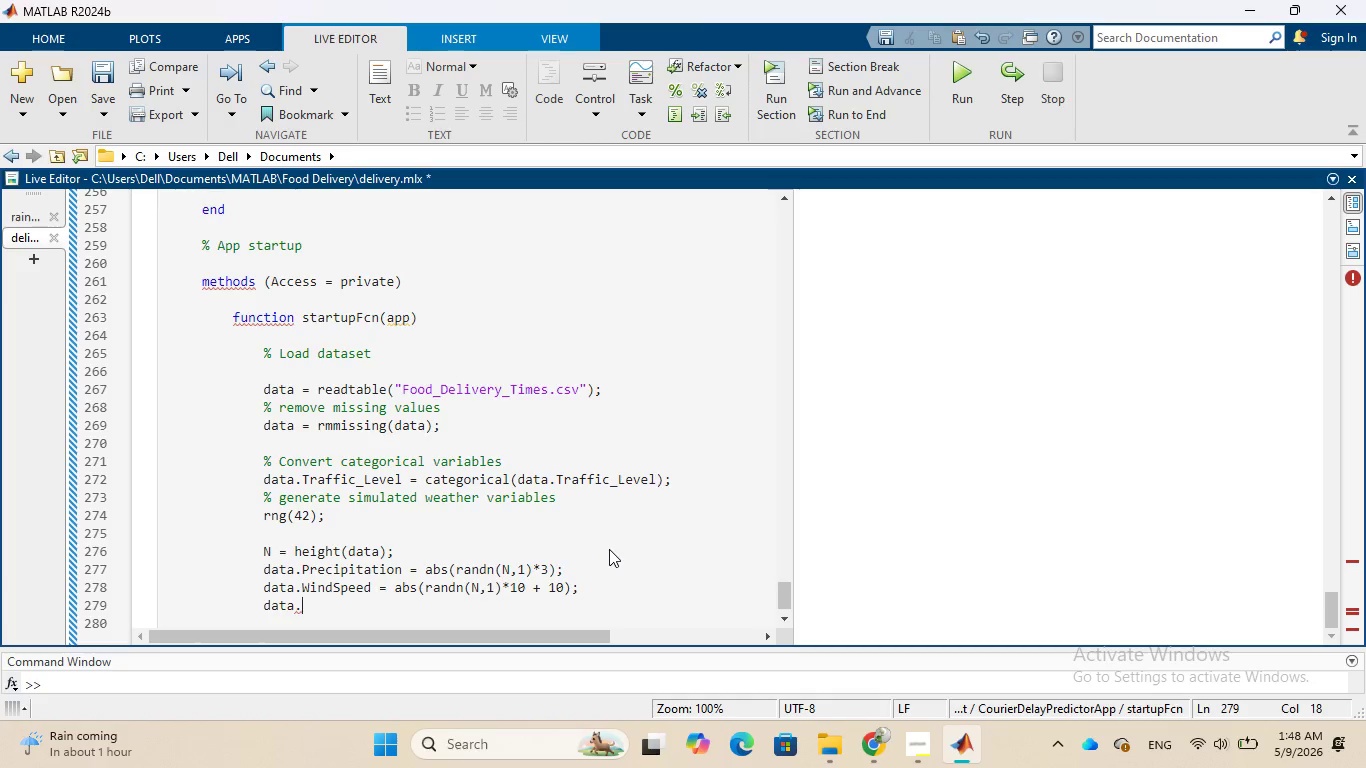 
type(Temperature)
 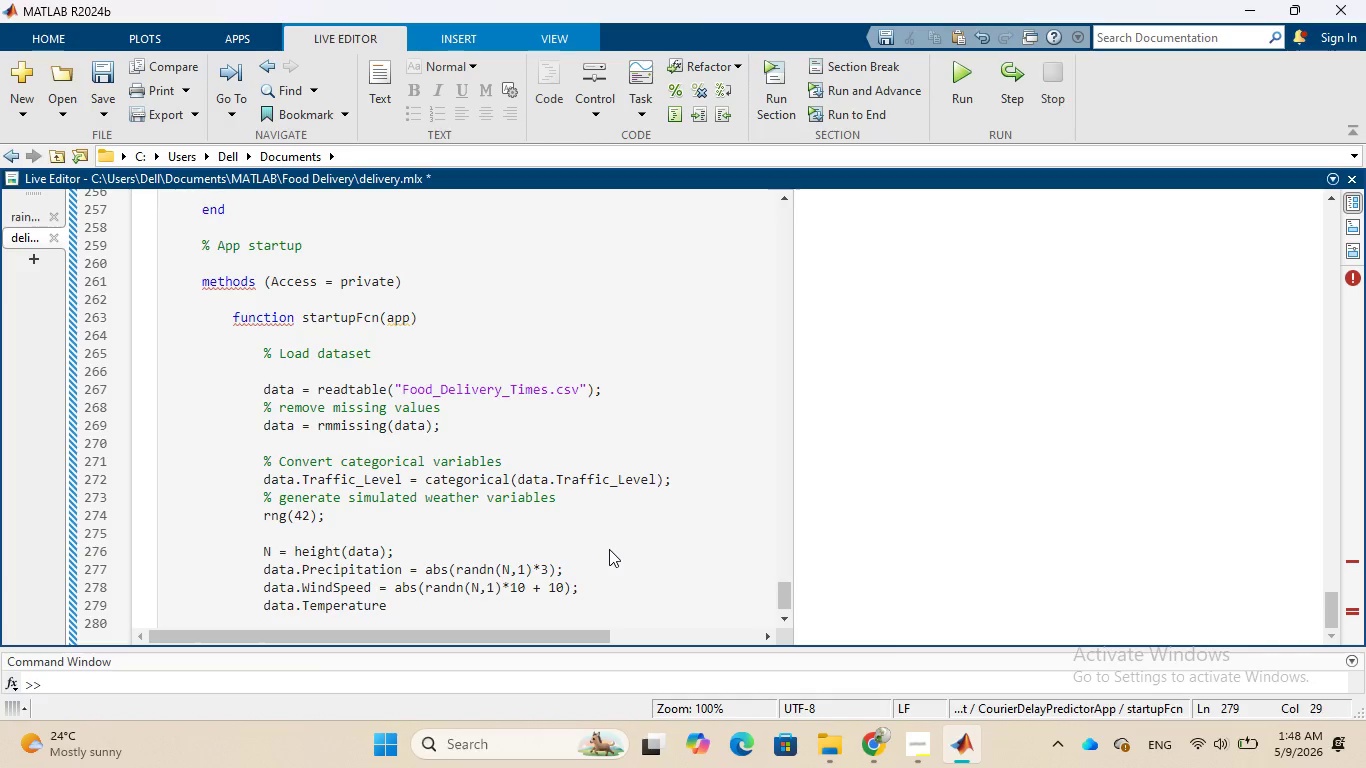 
type( = randn)
 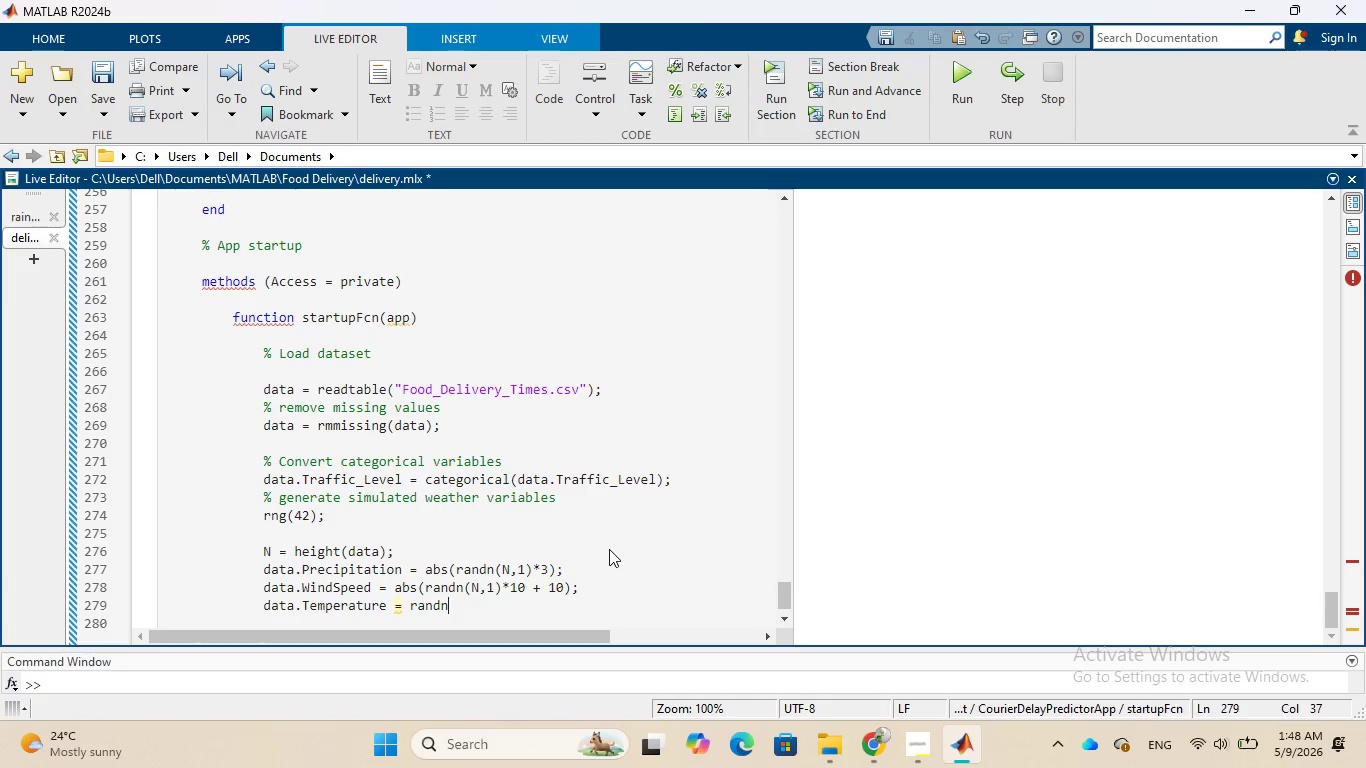 
key(Shift+9)
 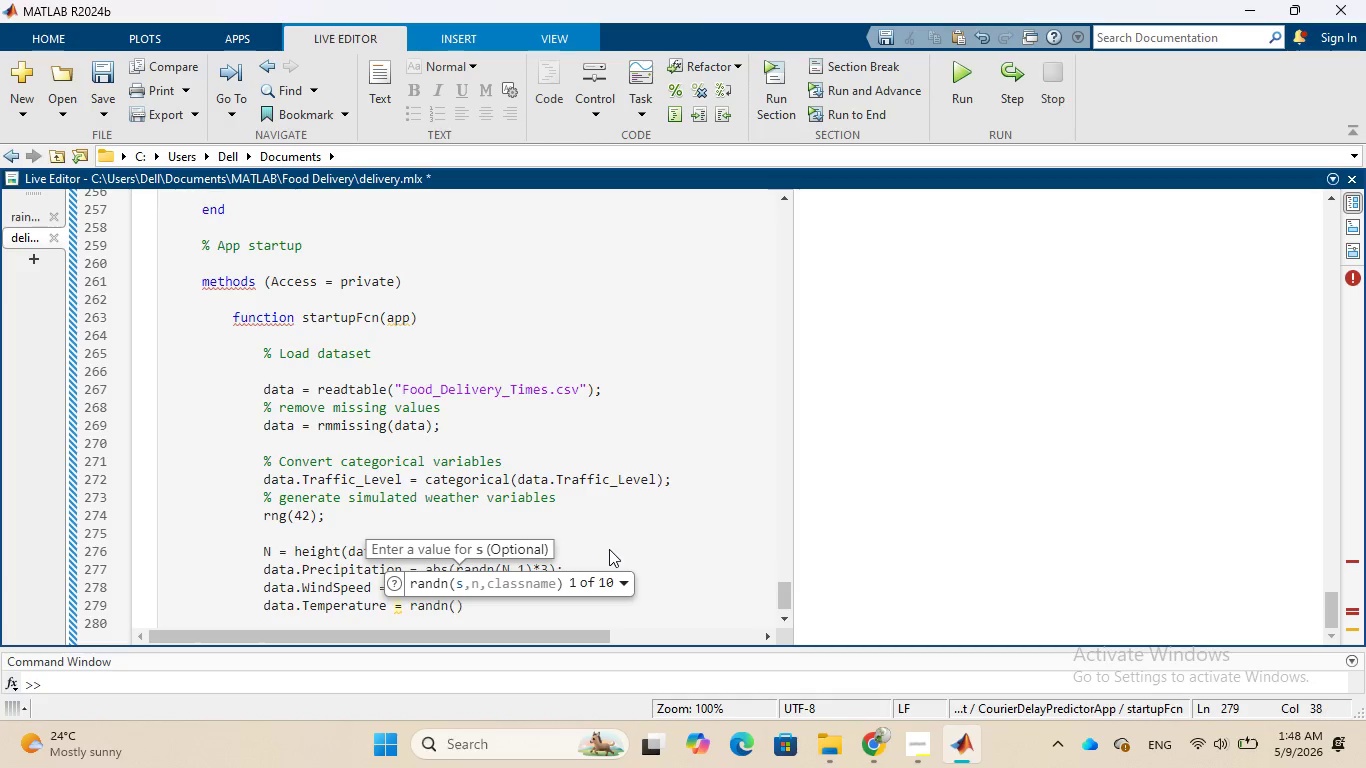 
key(CapsLock)
 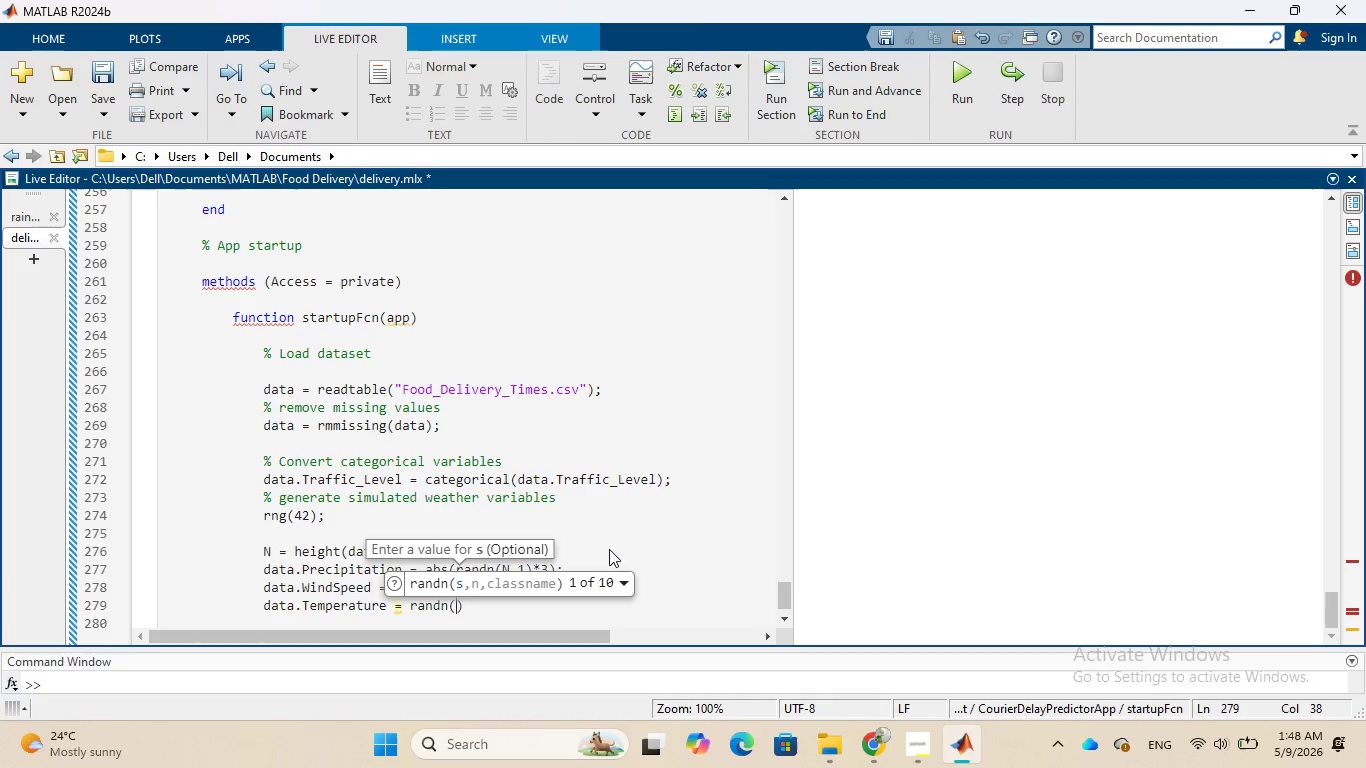 
key(N)
 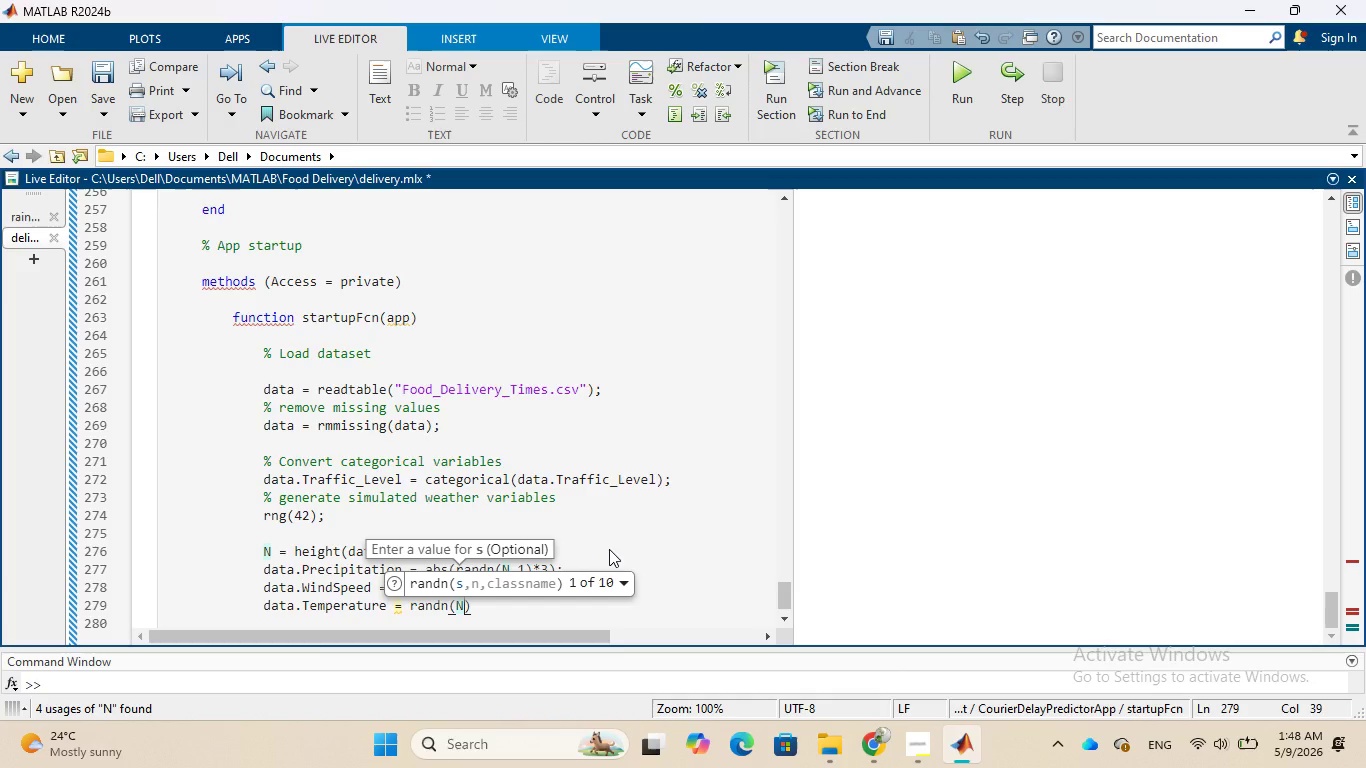 
key(CapsLock)
 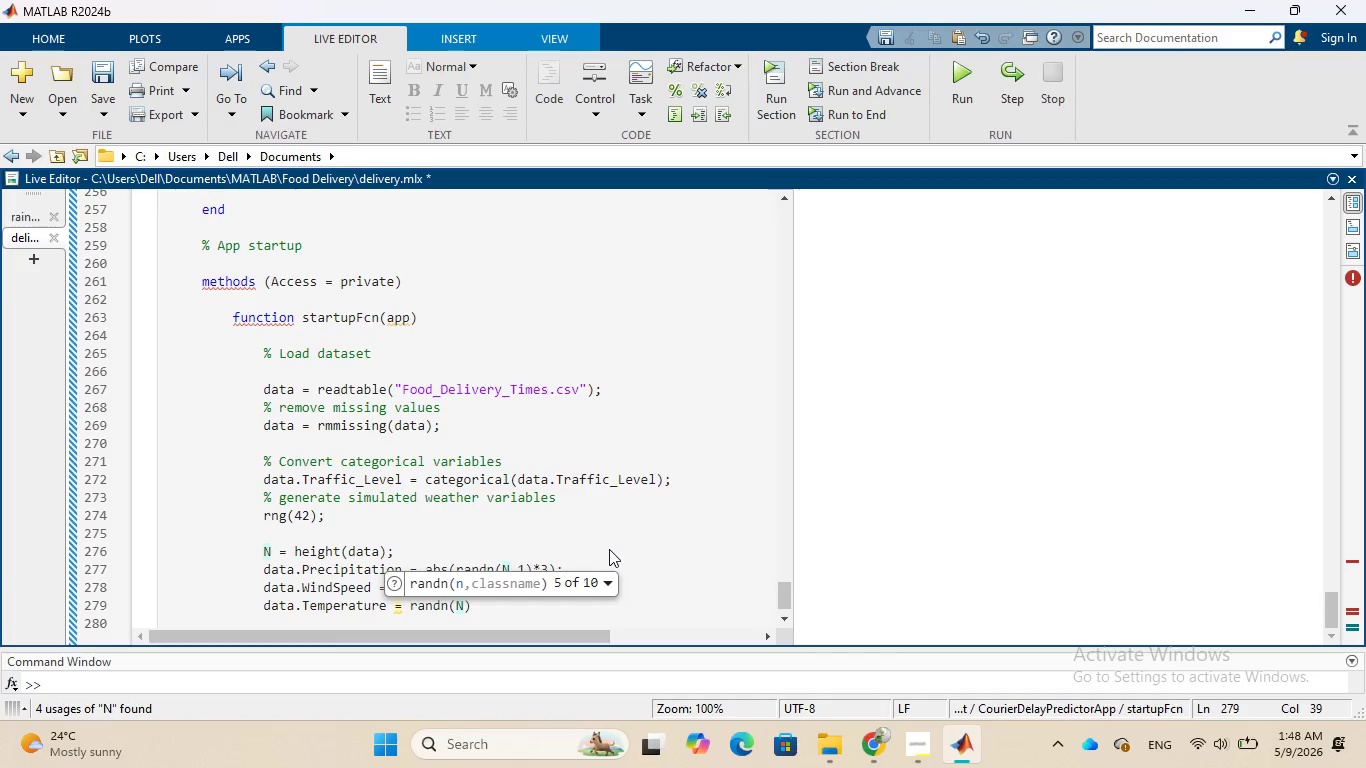 
key(Comma)
 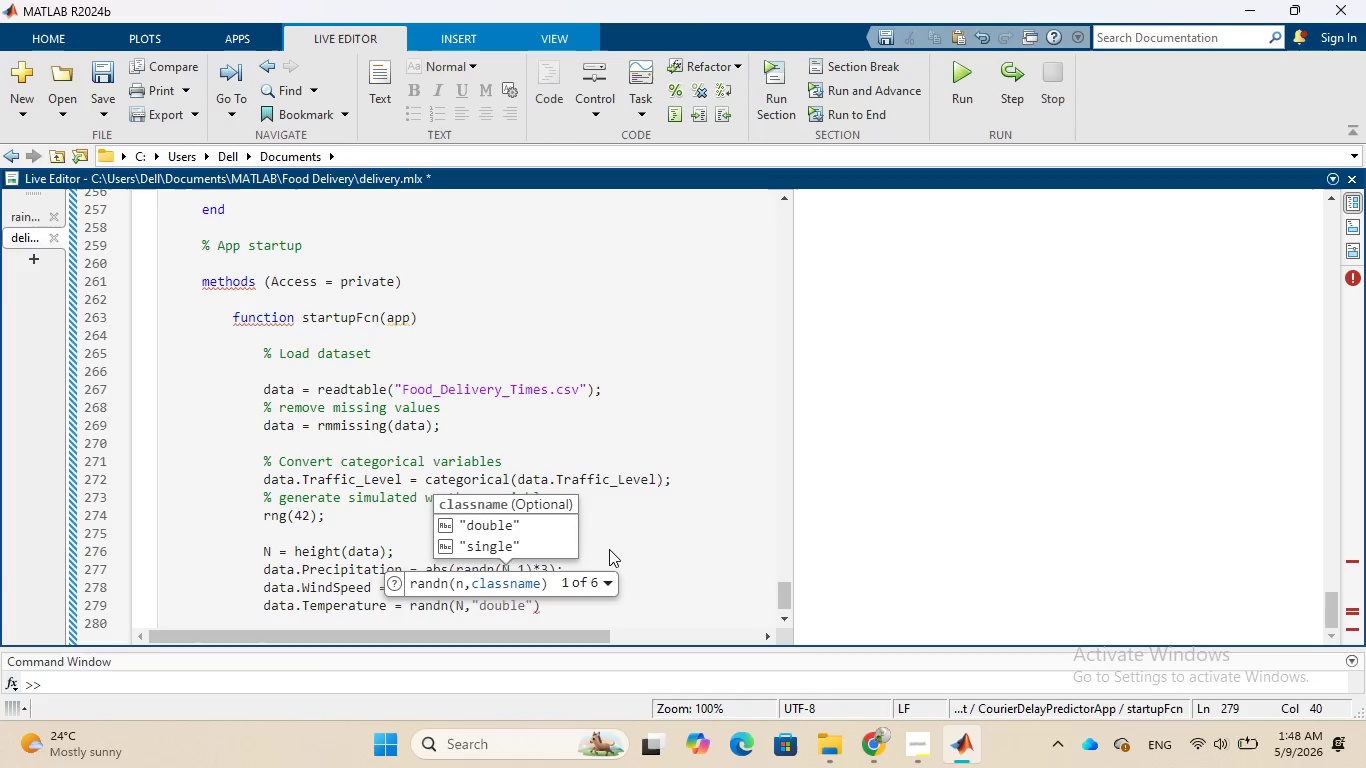 
key(1)
 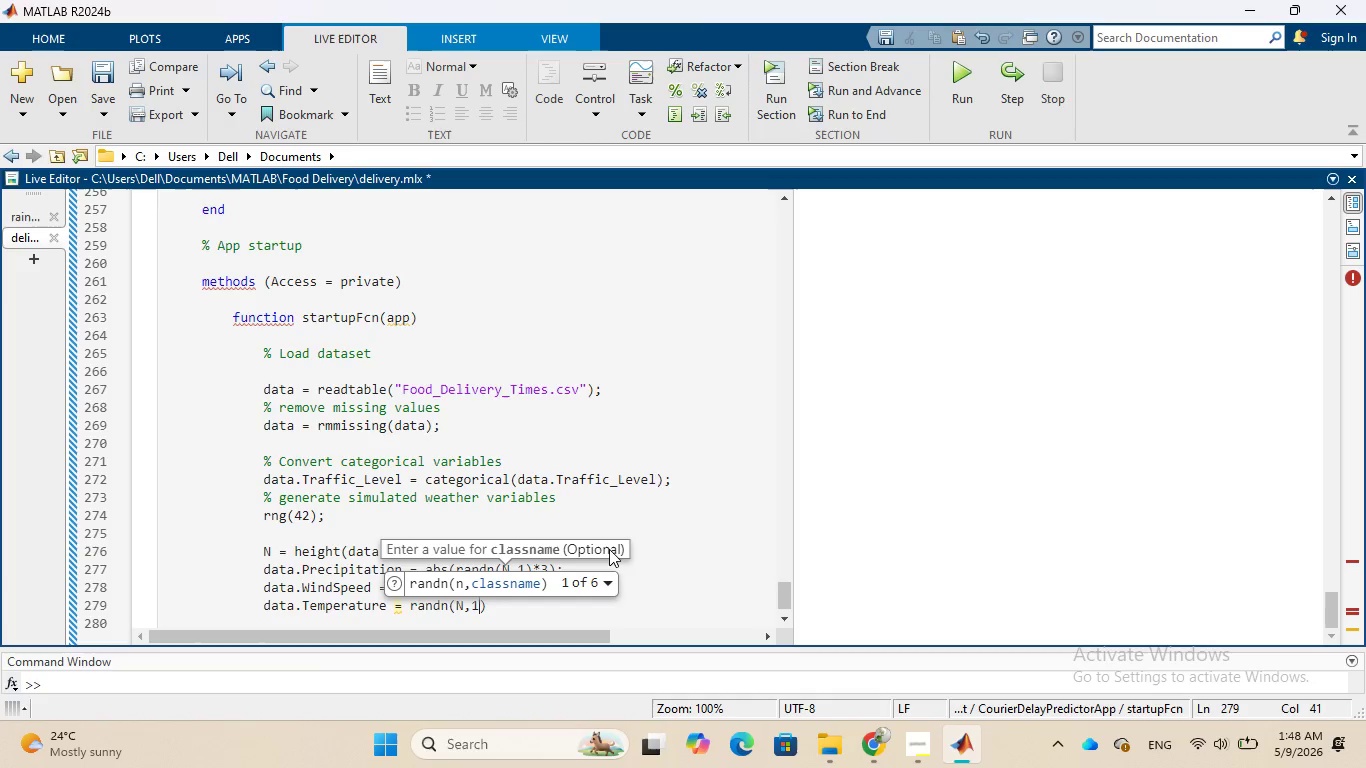 
key(ArrowRight)
 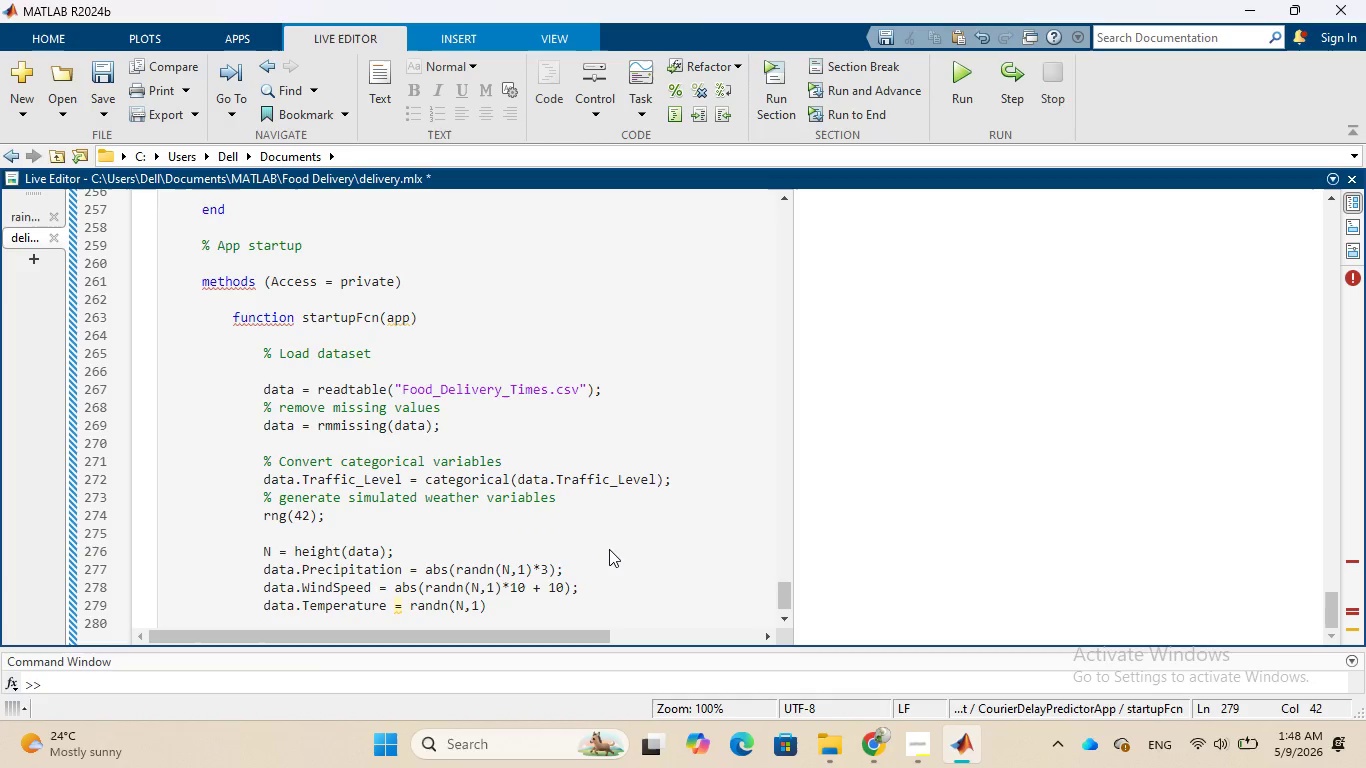 
type(*8)
 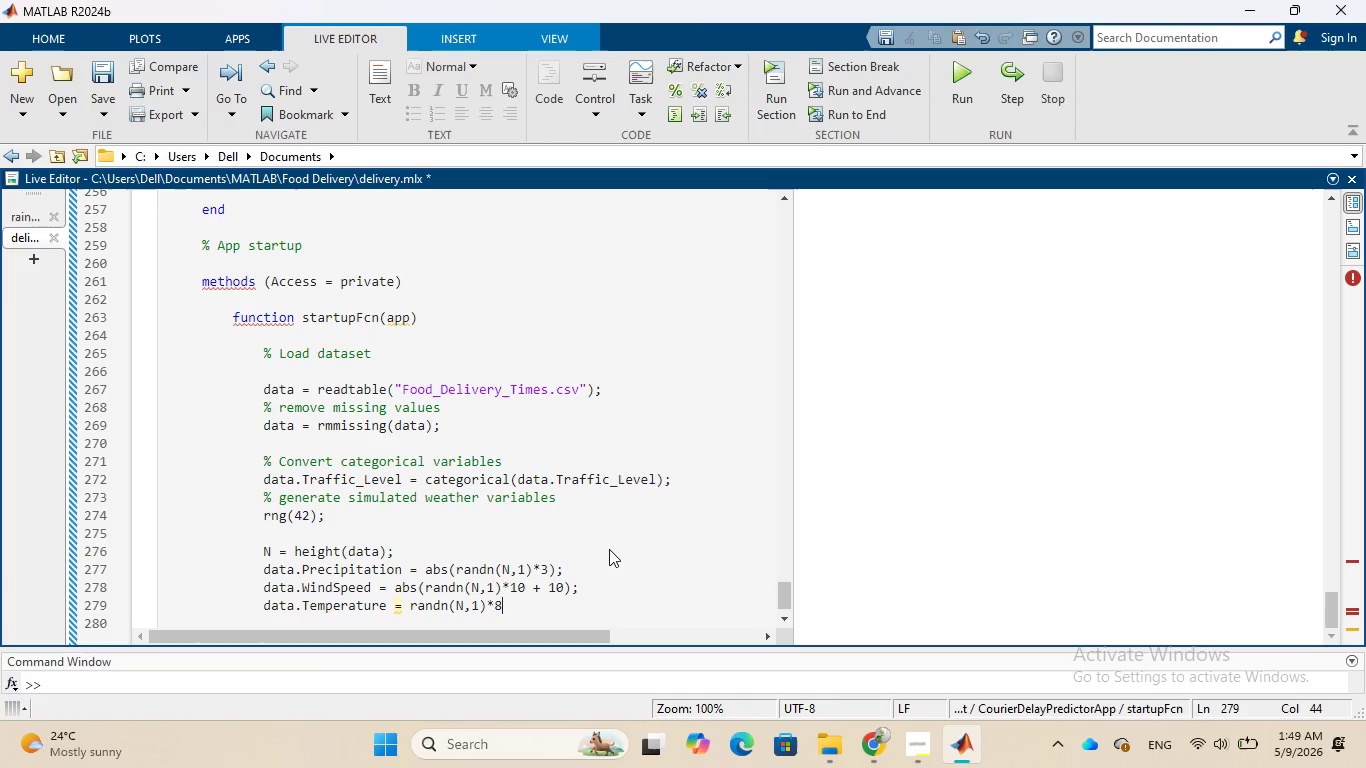 
type( + 20)
 